 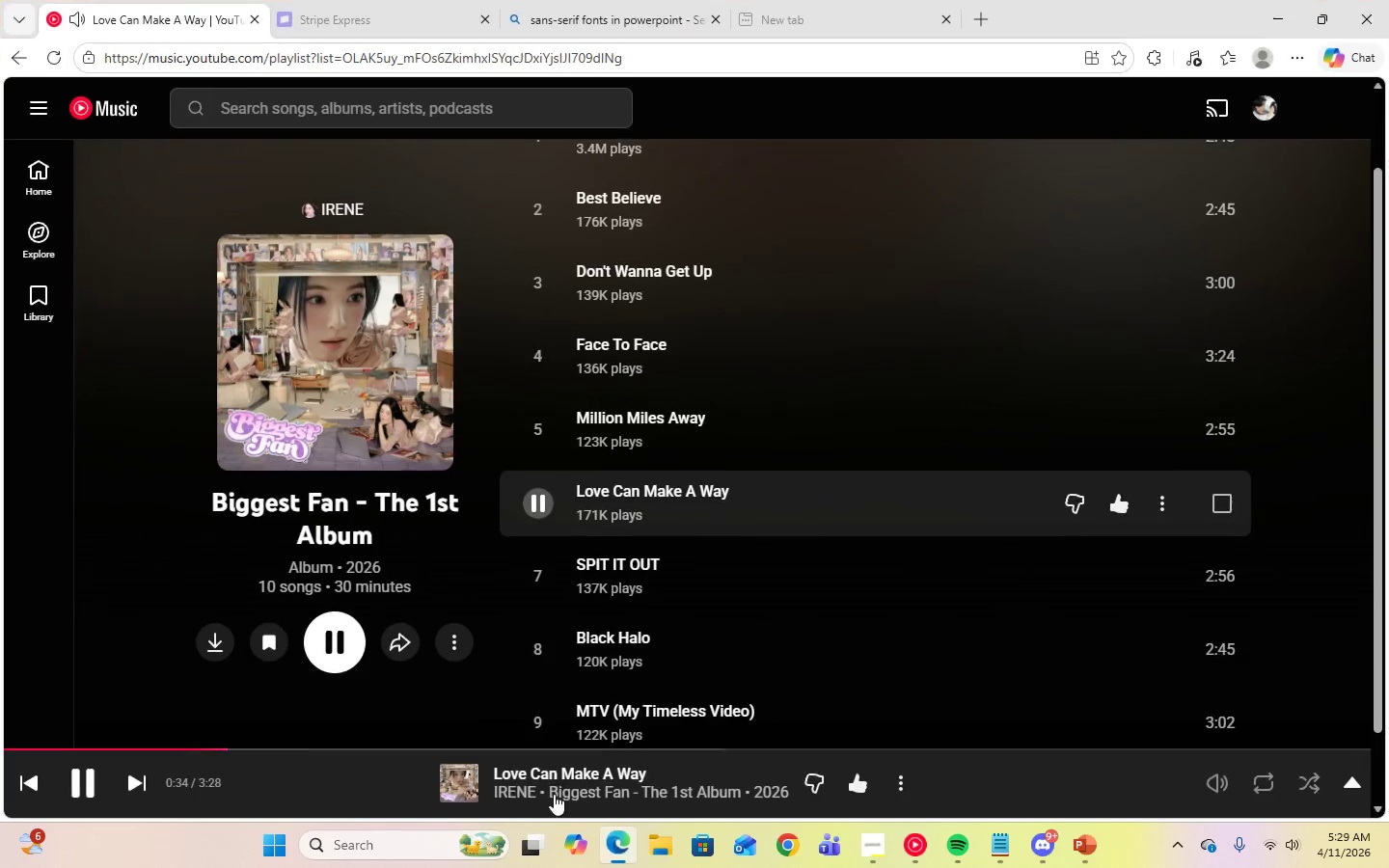 
left_click([613, 28])
 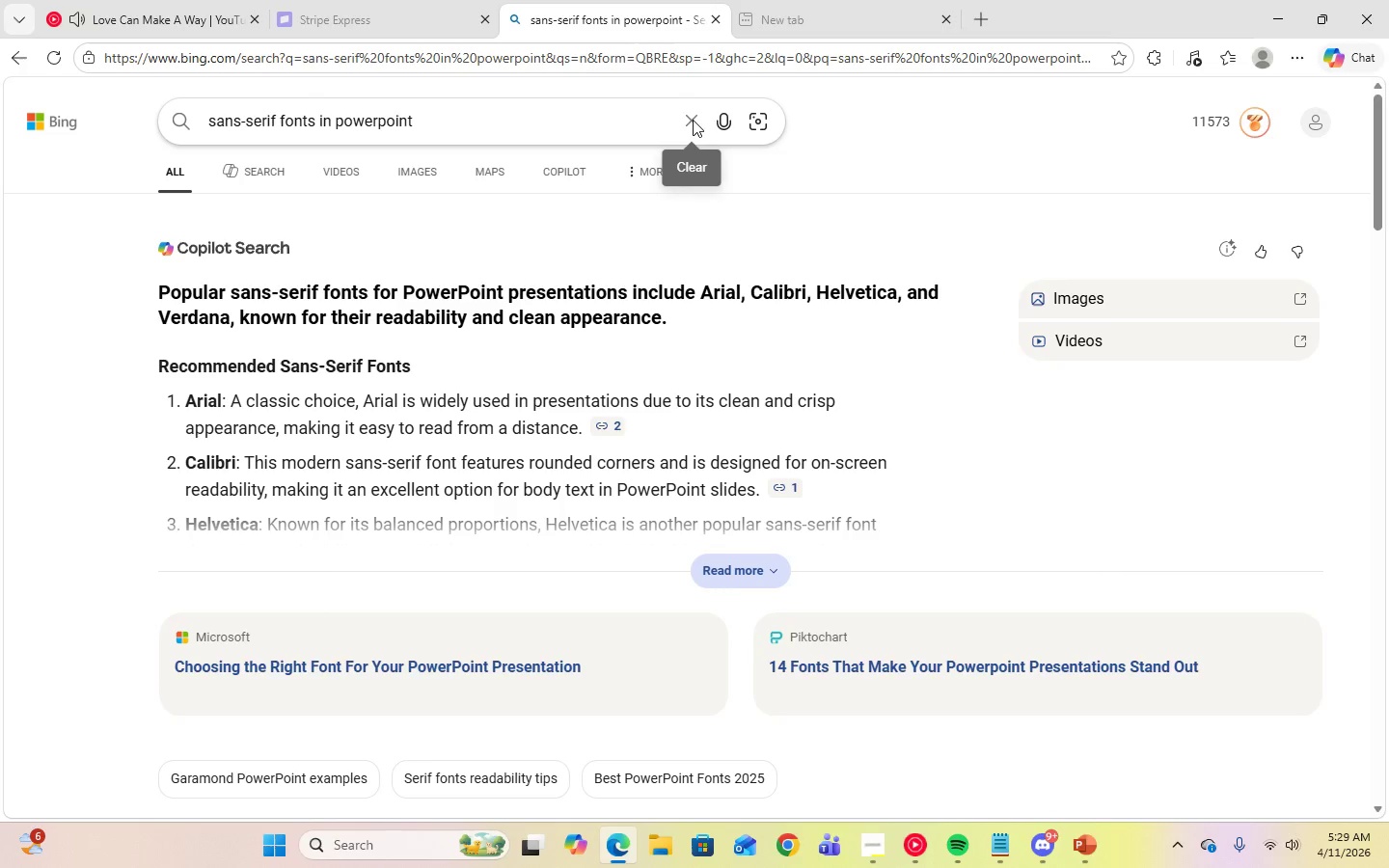 
left_click([693, 120])
 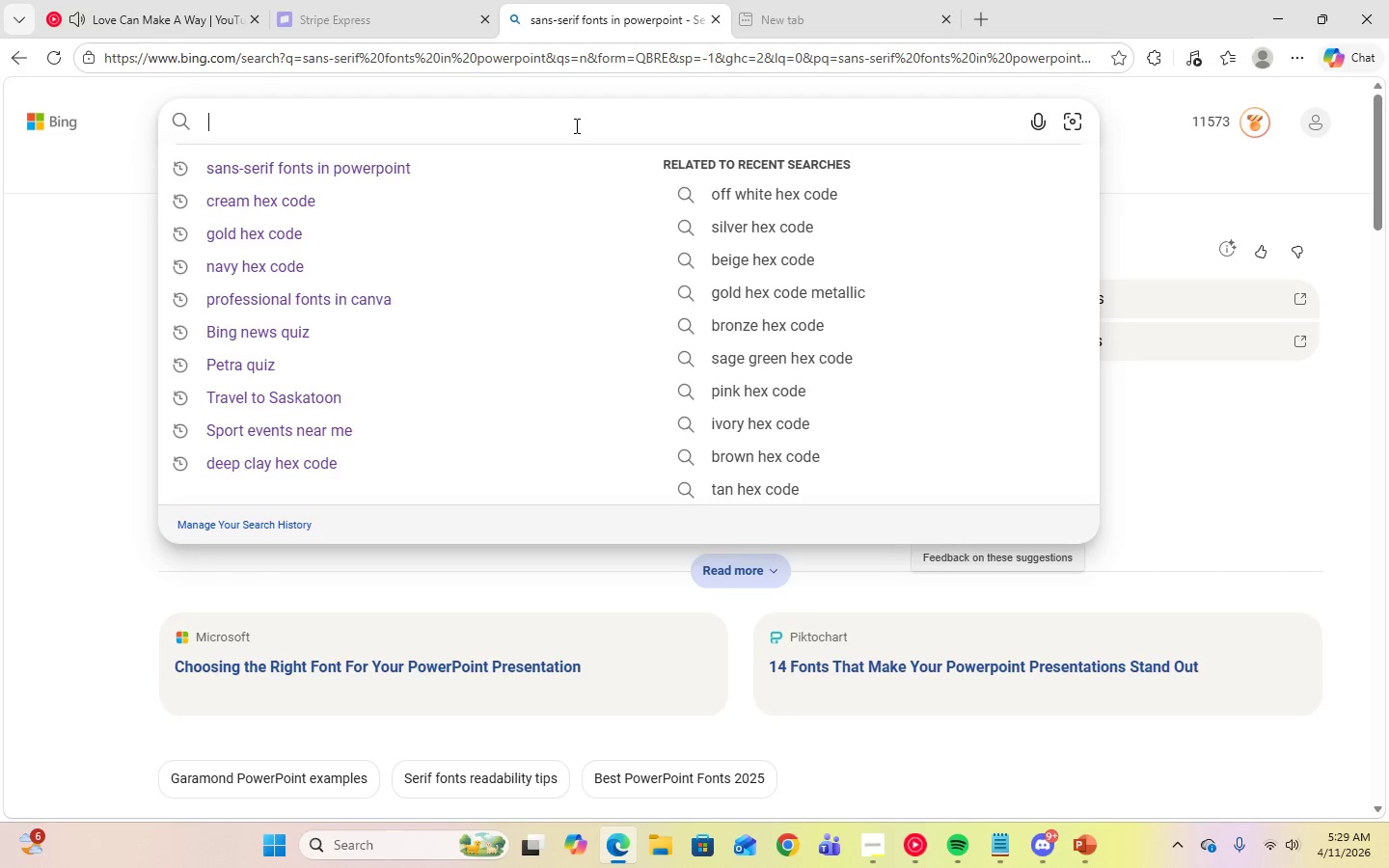 
type(charts that represent comparison)
 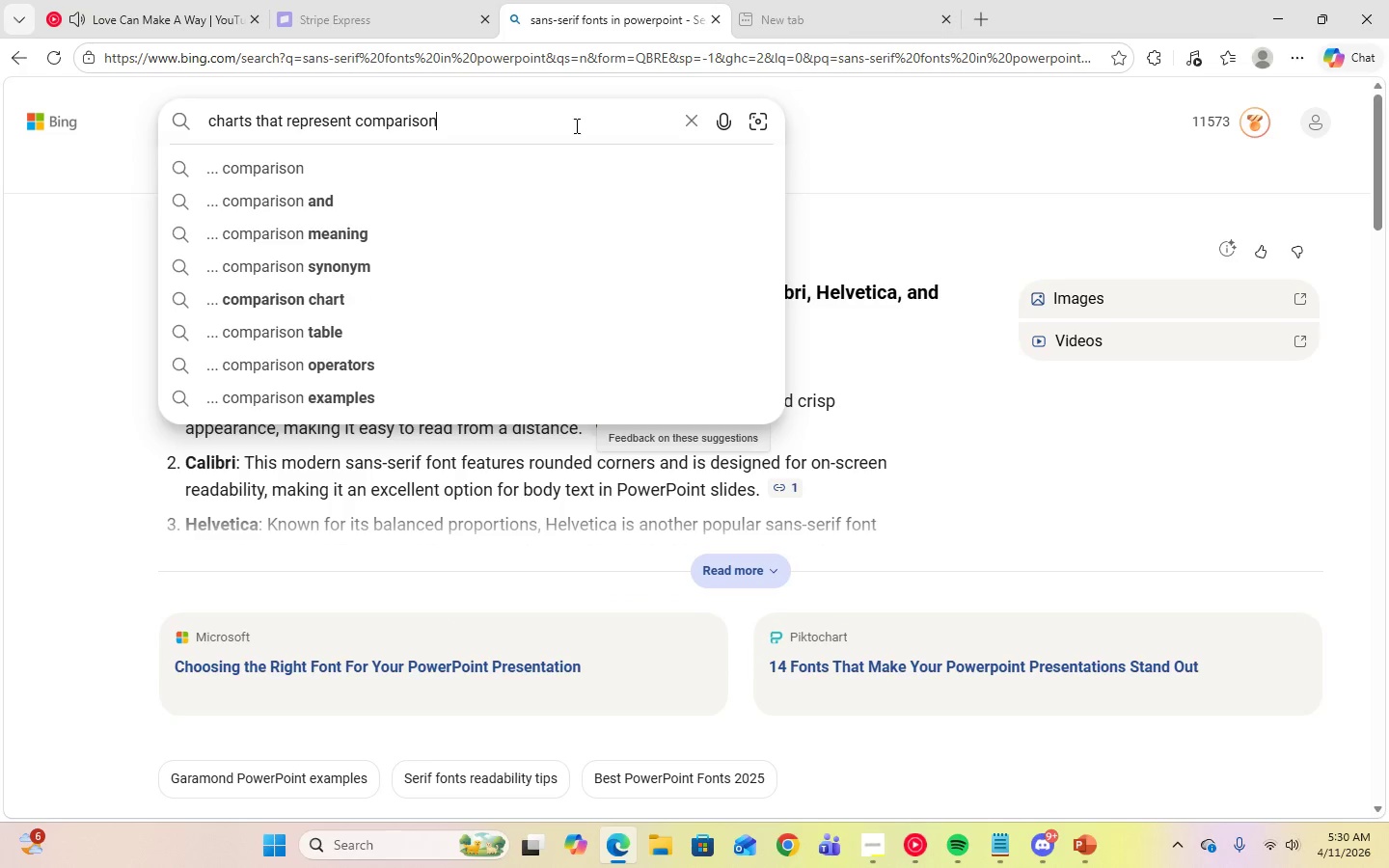 
key(Enter)
 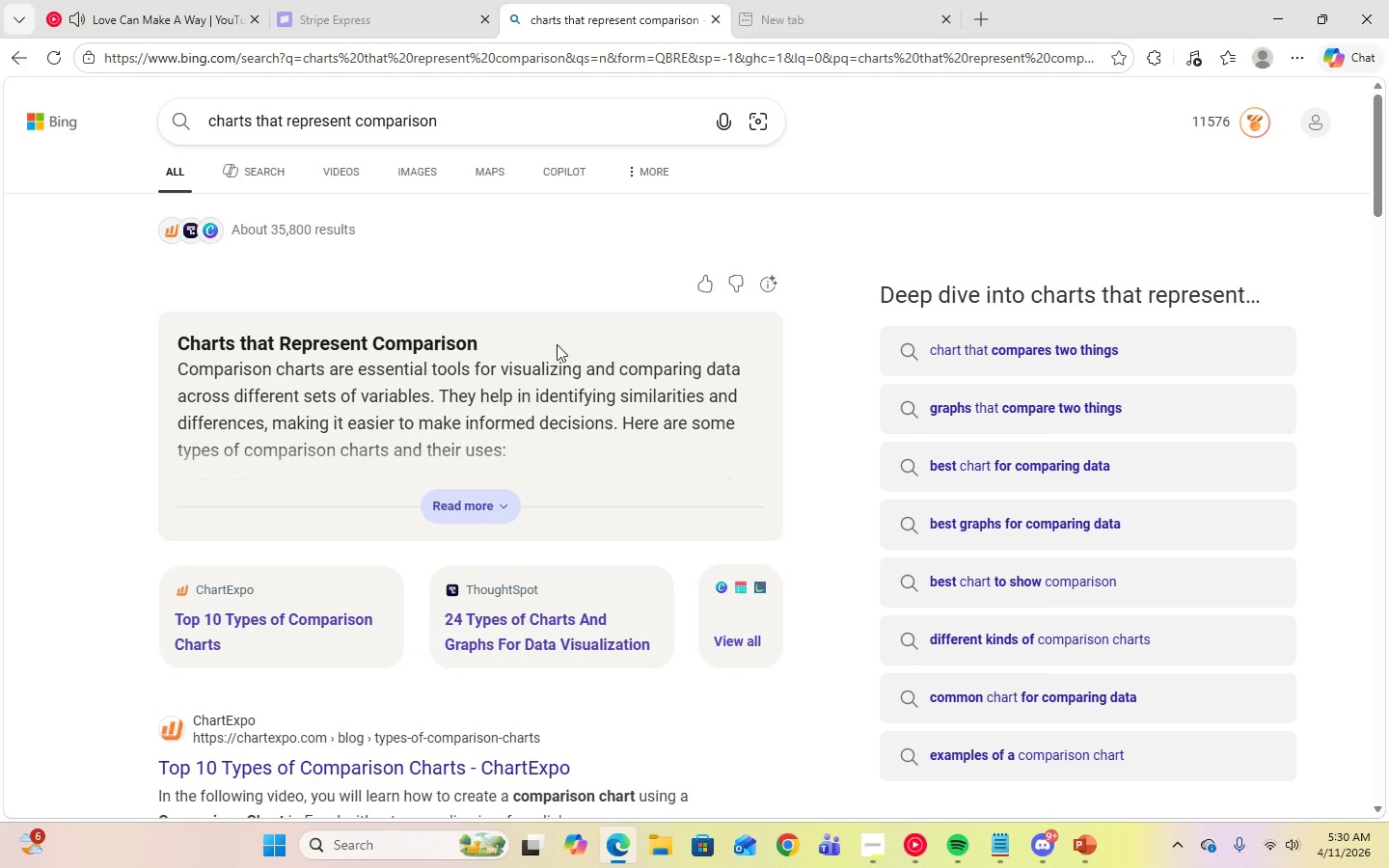 
left_click([492, 503])
 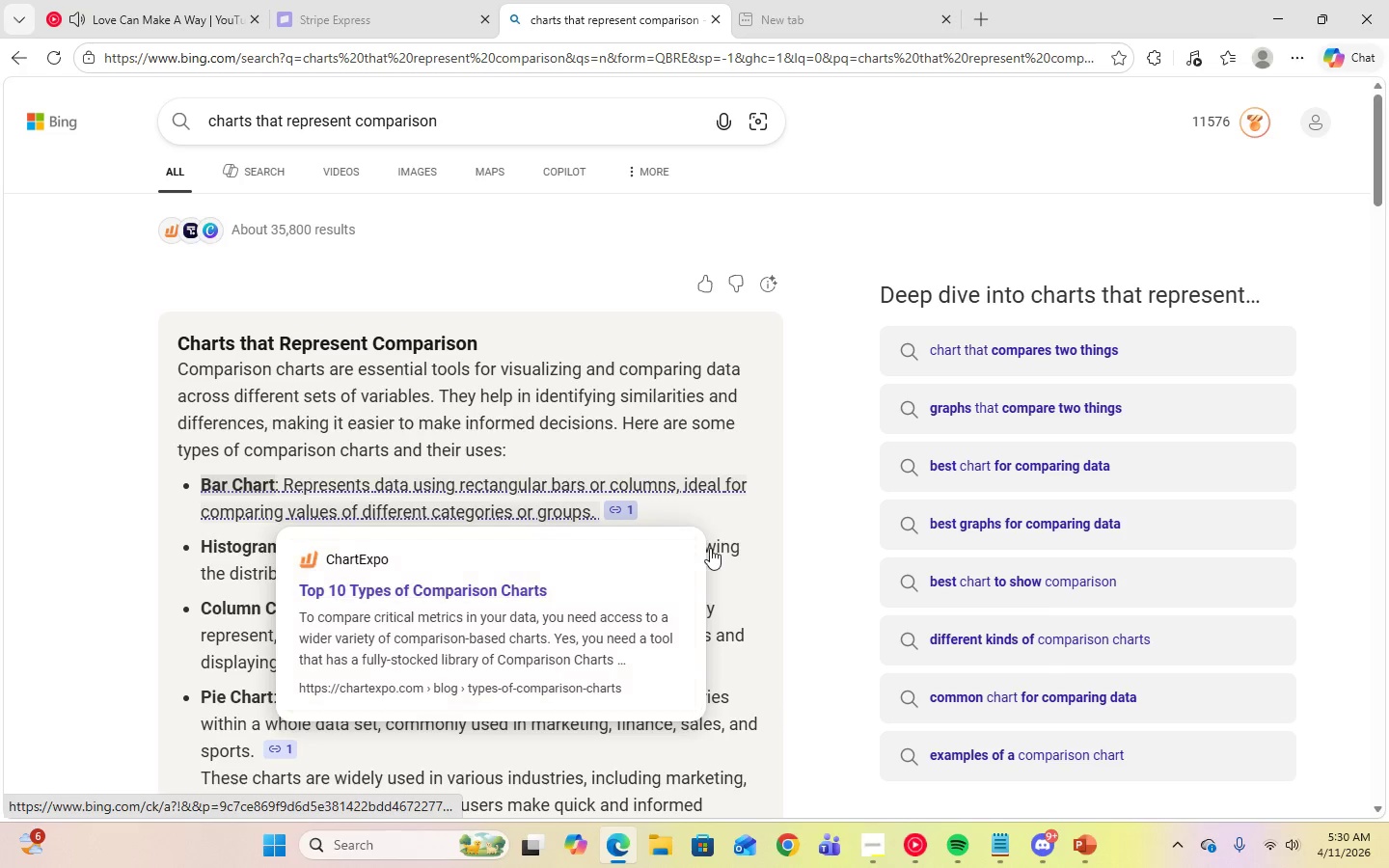 
scroll: coordinate [868, 671], scroll_direction: down, amount: 2.0
 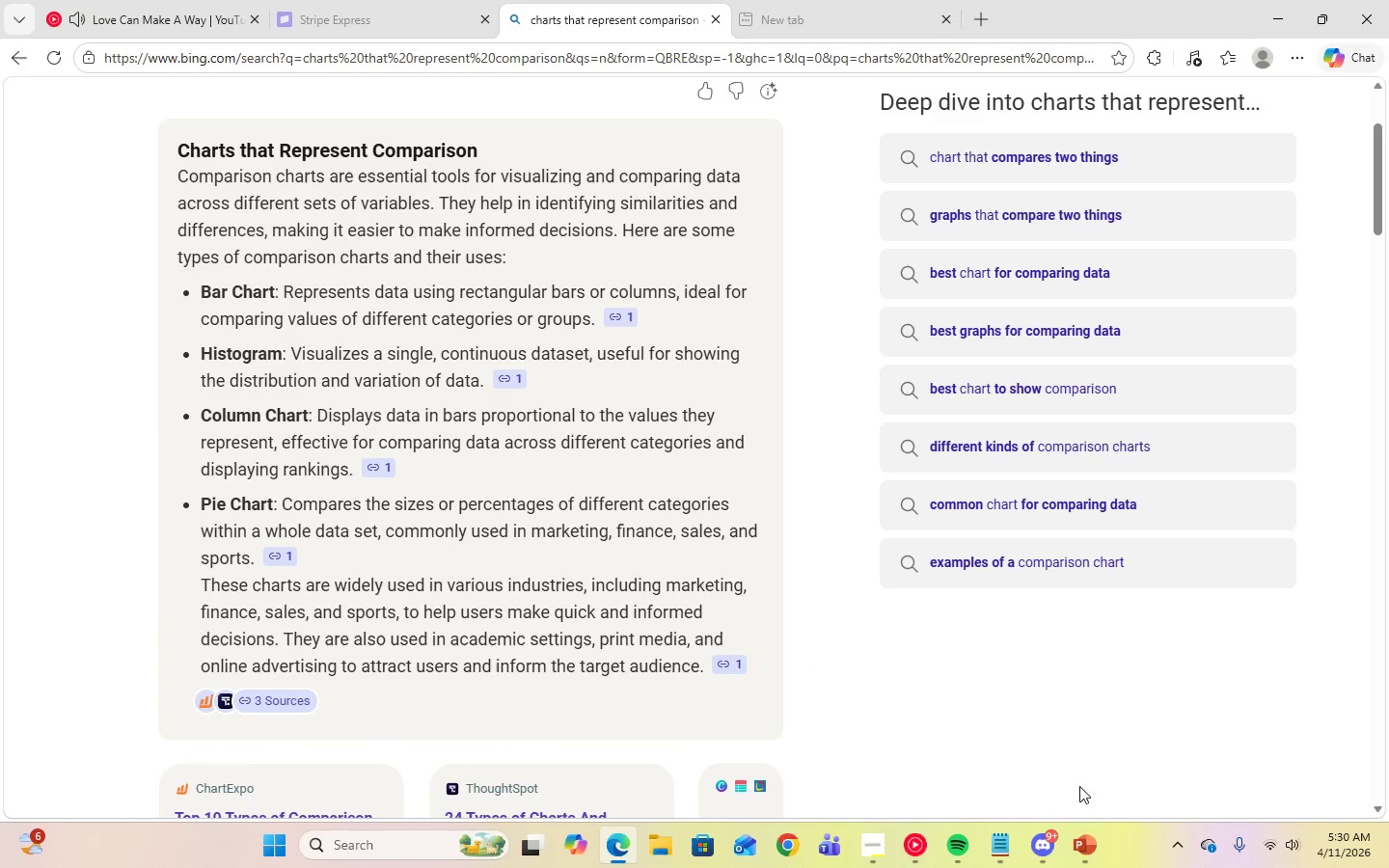 
left_click([1081, 851])
 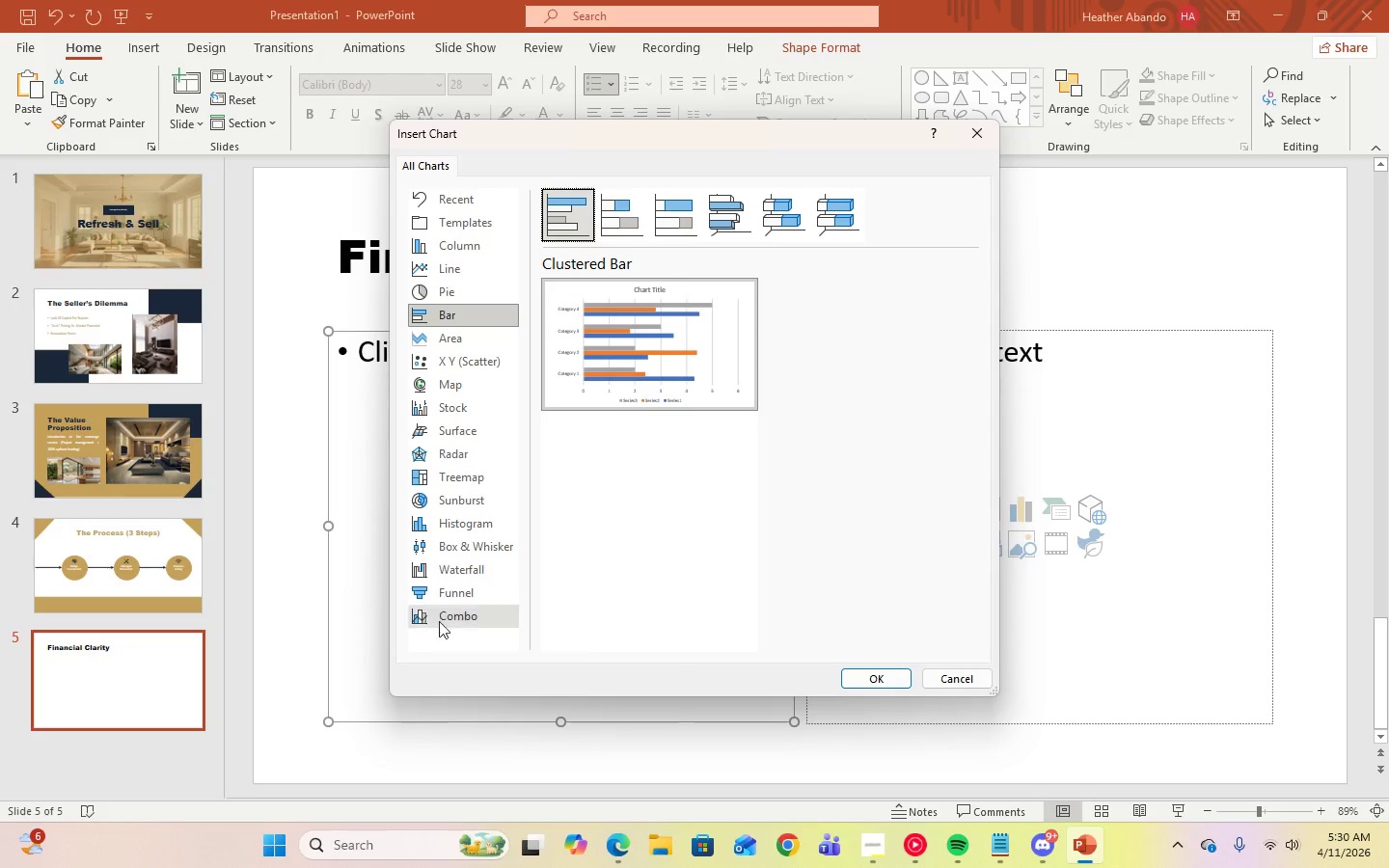 
wait(5.22)
 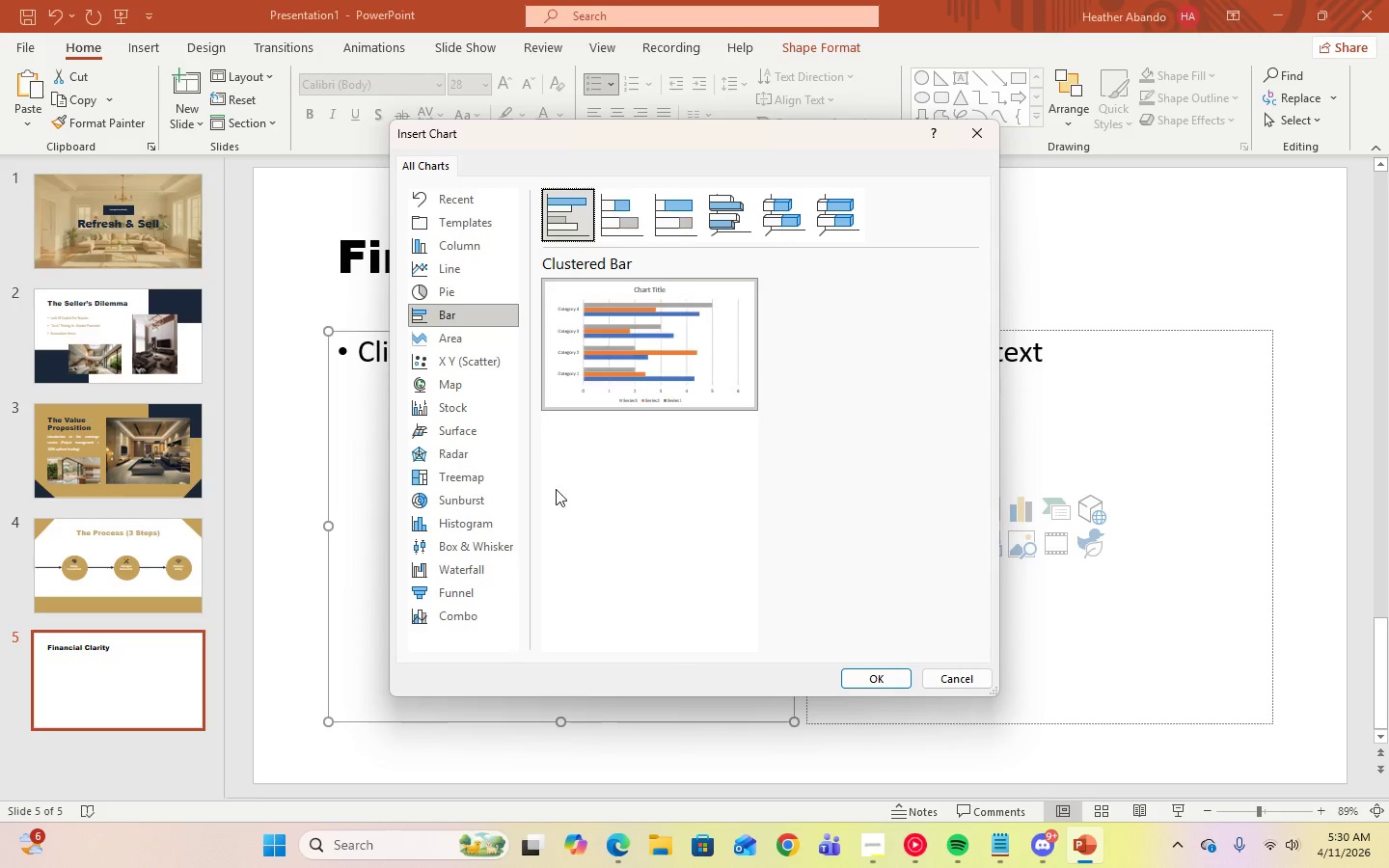 
left_click([471, 620])
 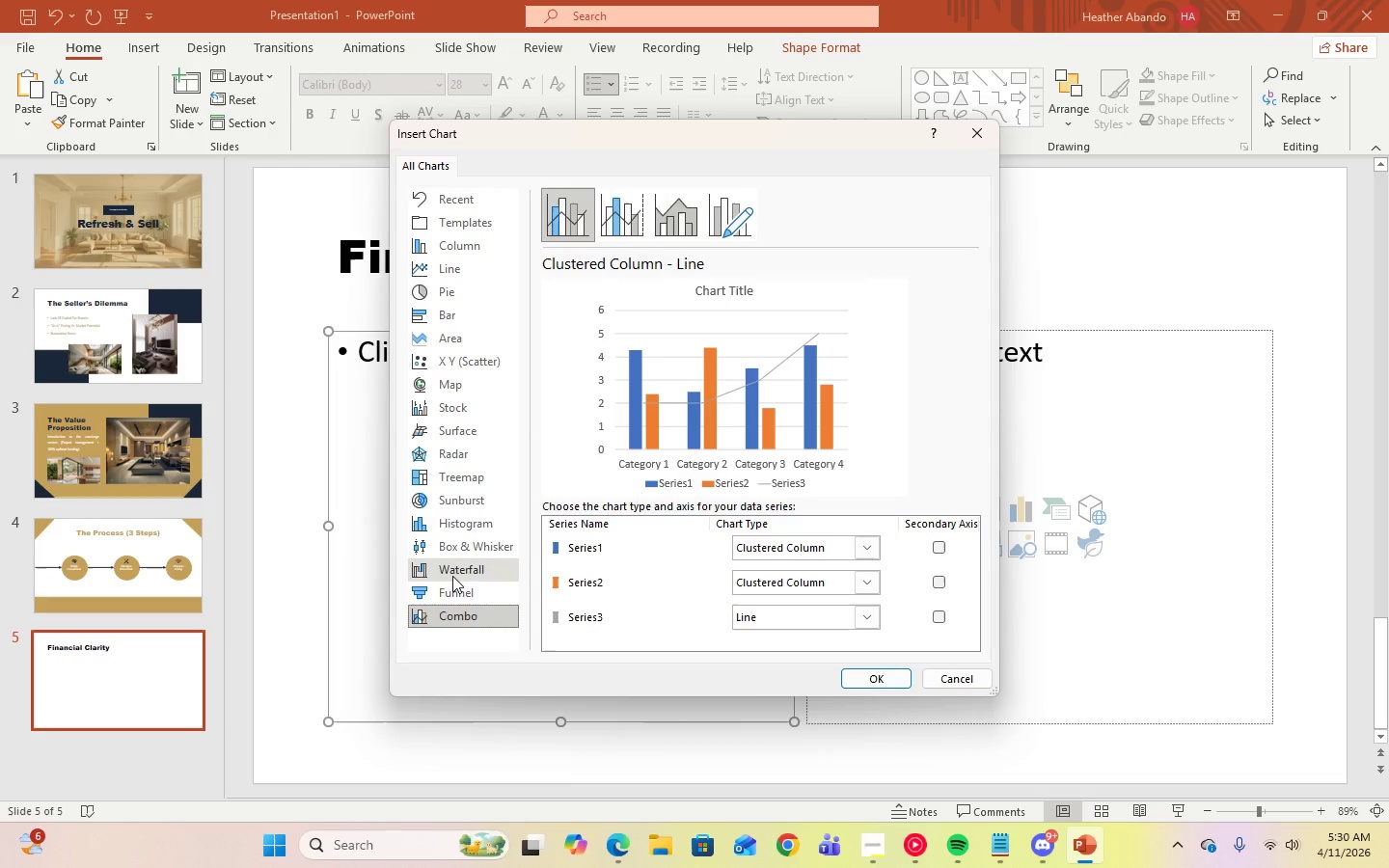 
wait(8.42)
 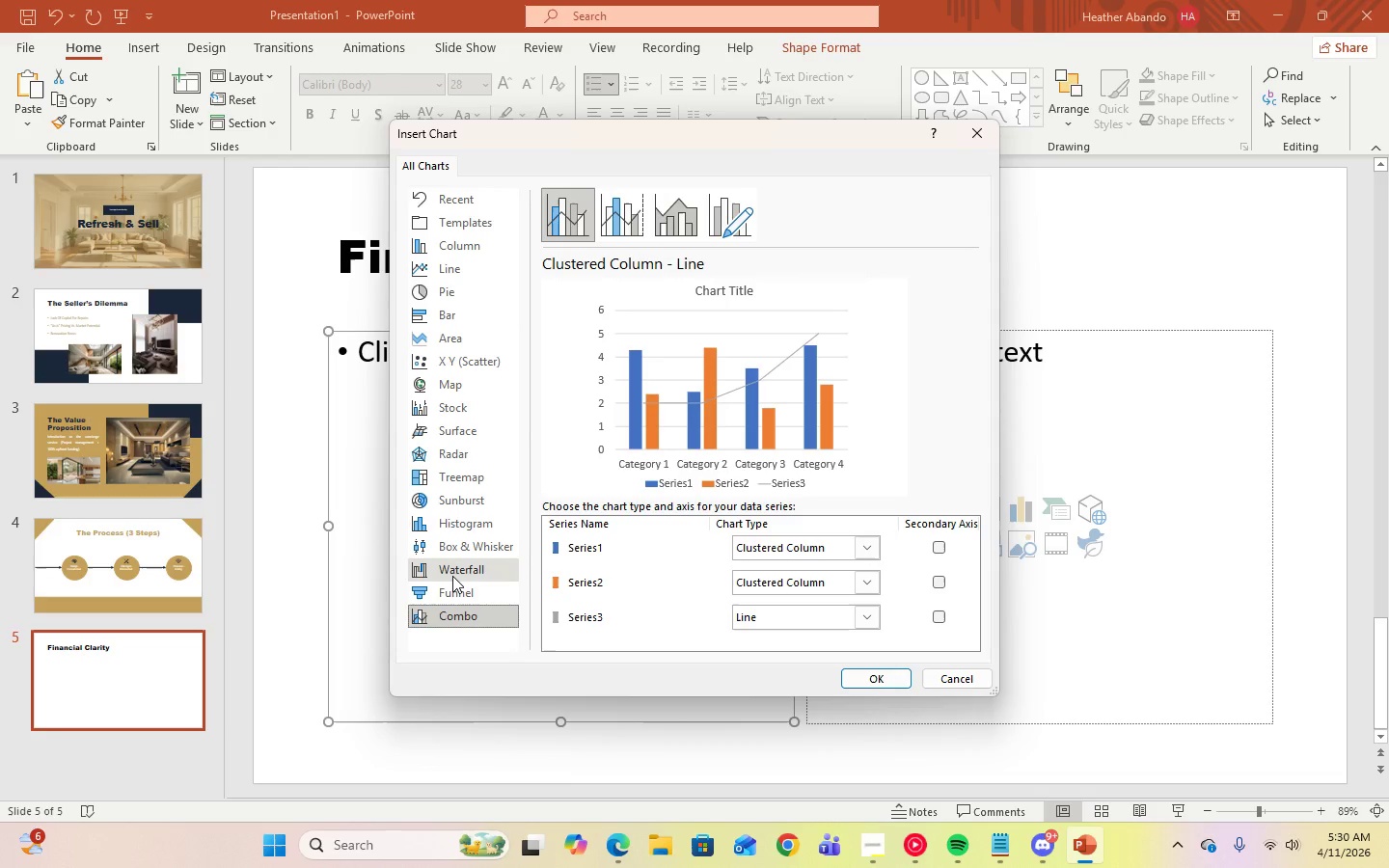 
left_click([871, 610])
 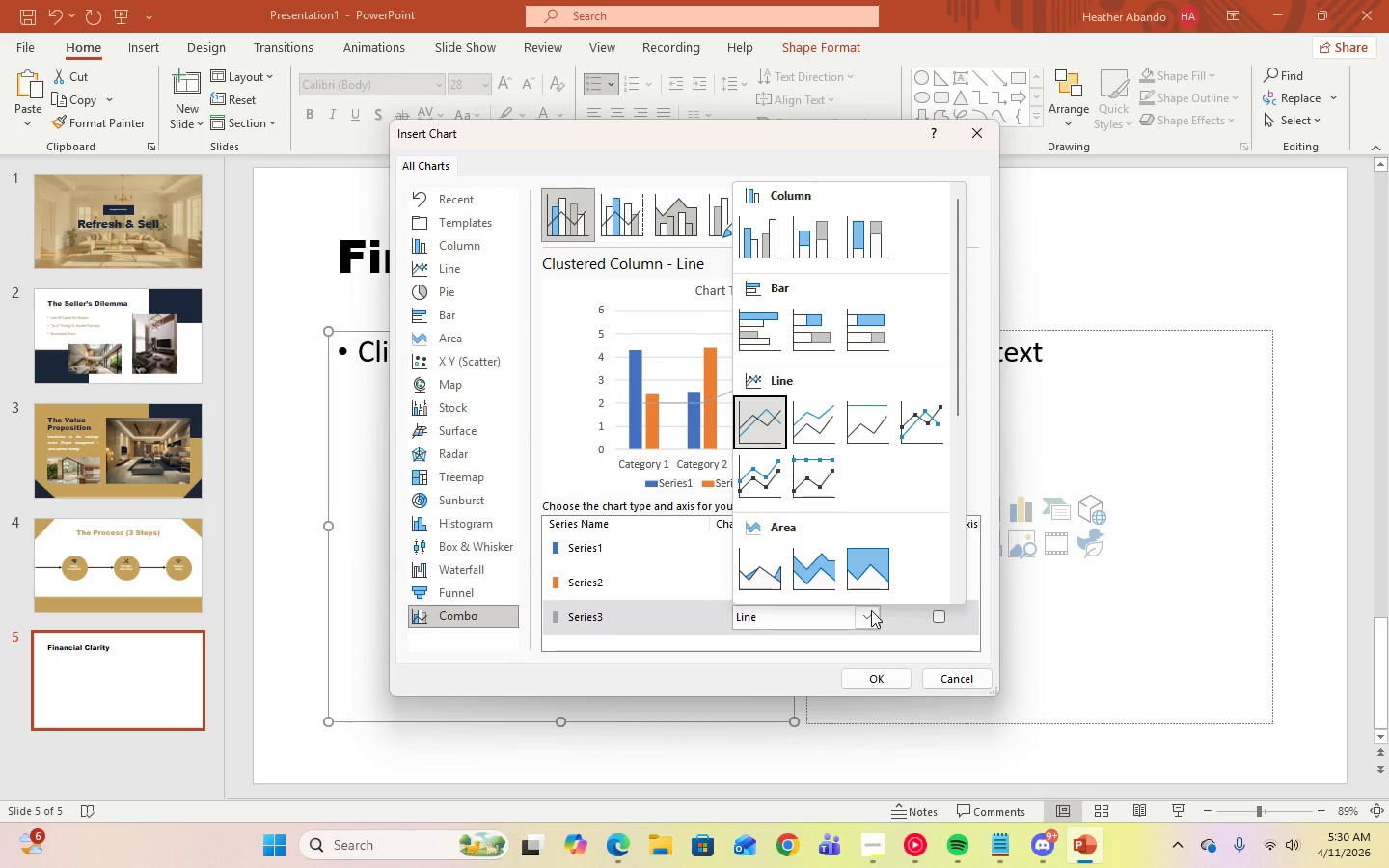 
left_click([871, 610])
 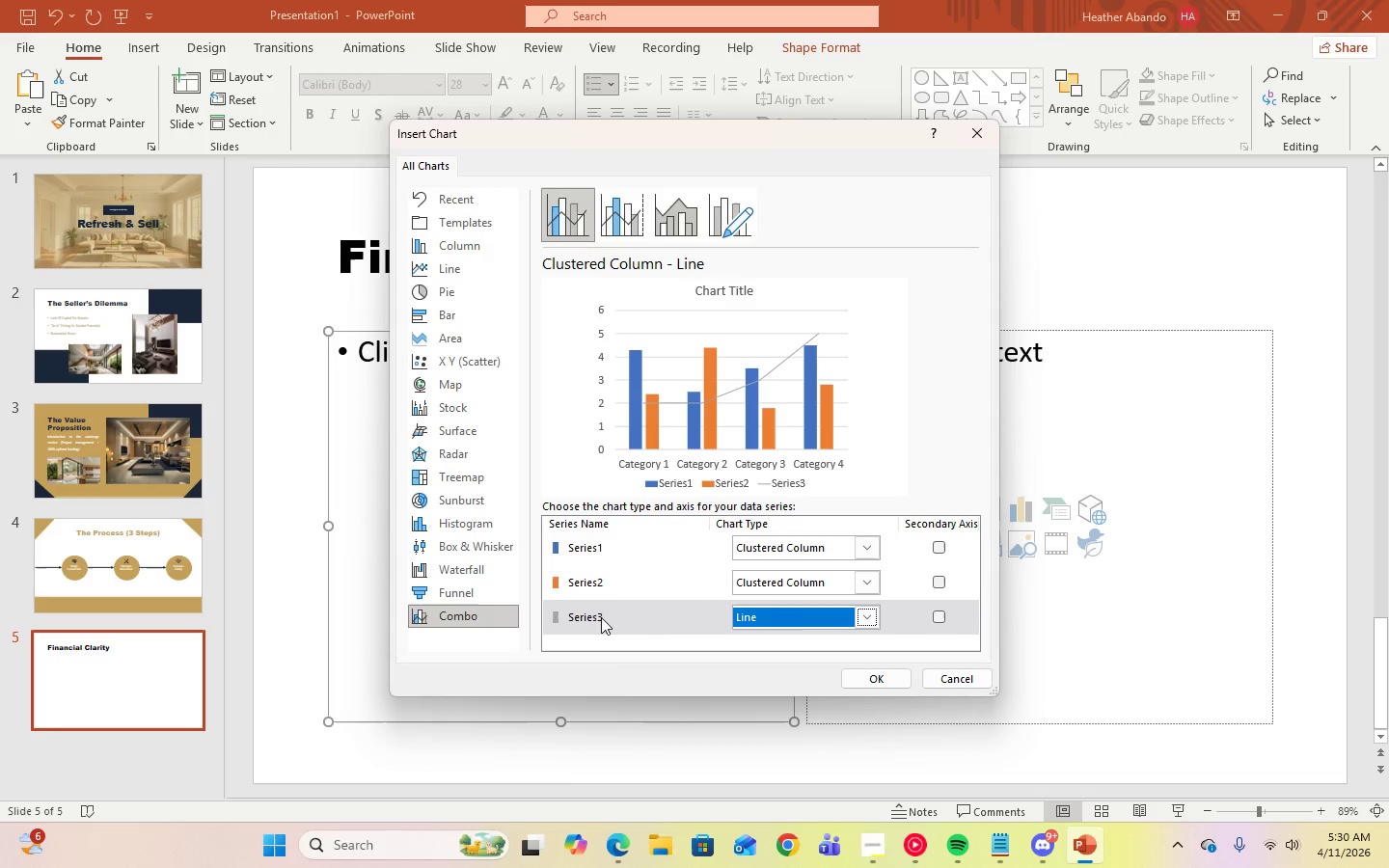 
left_click([550, 615])
 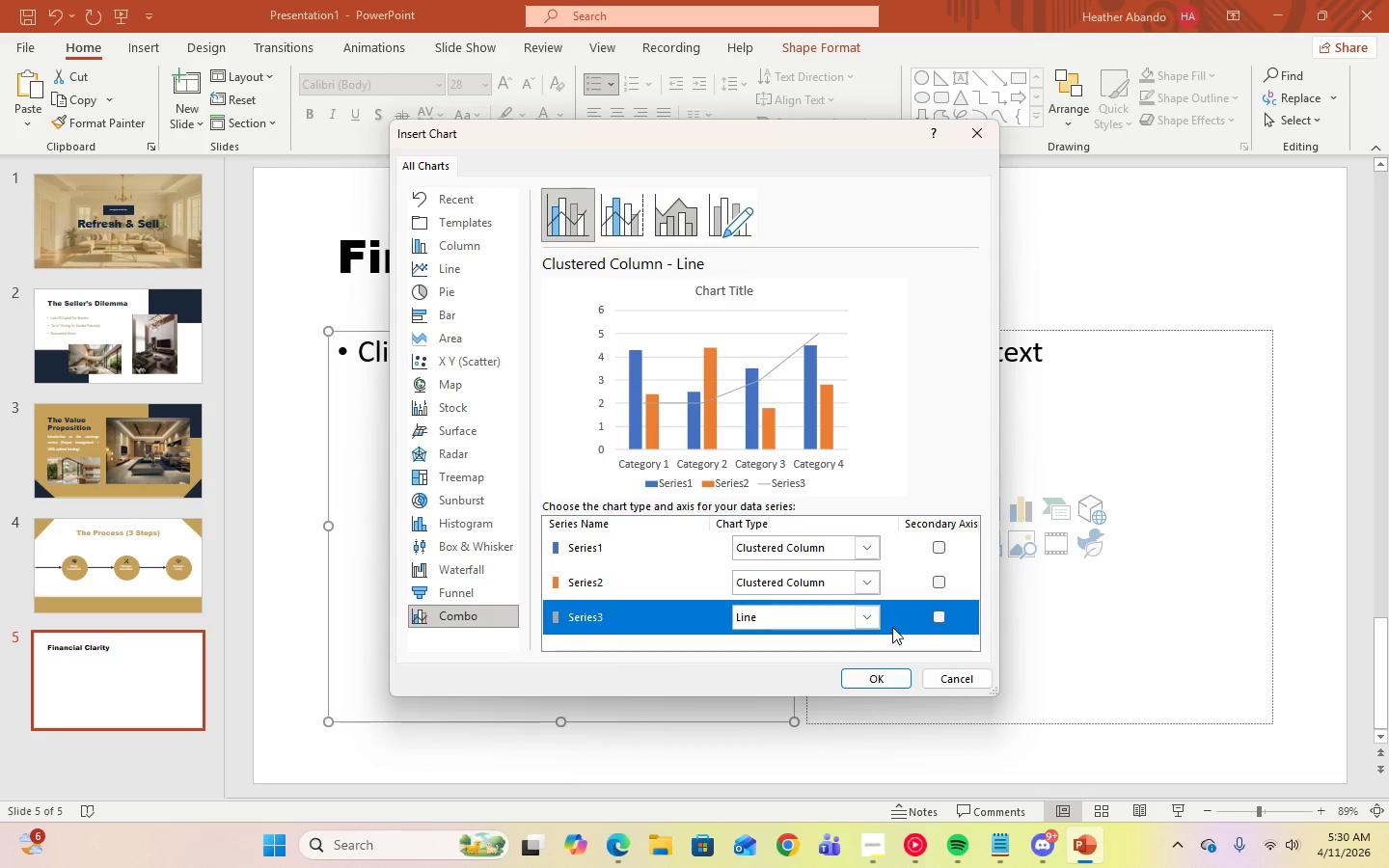 
left_click([898, 616])
 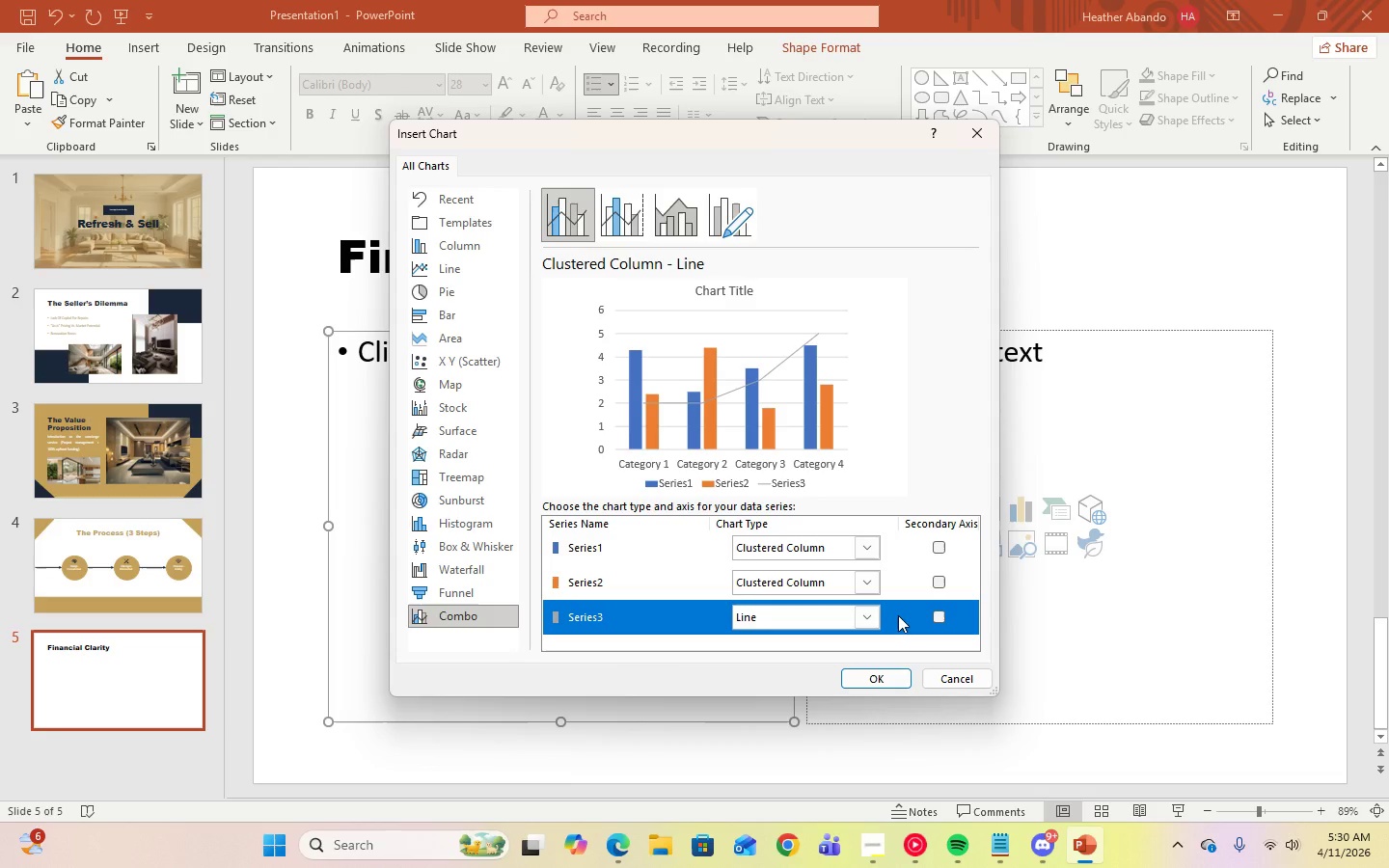 
right_click([898, 615])
 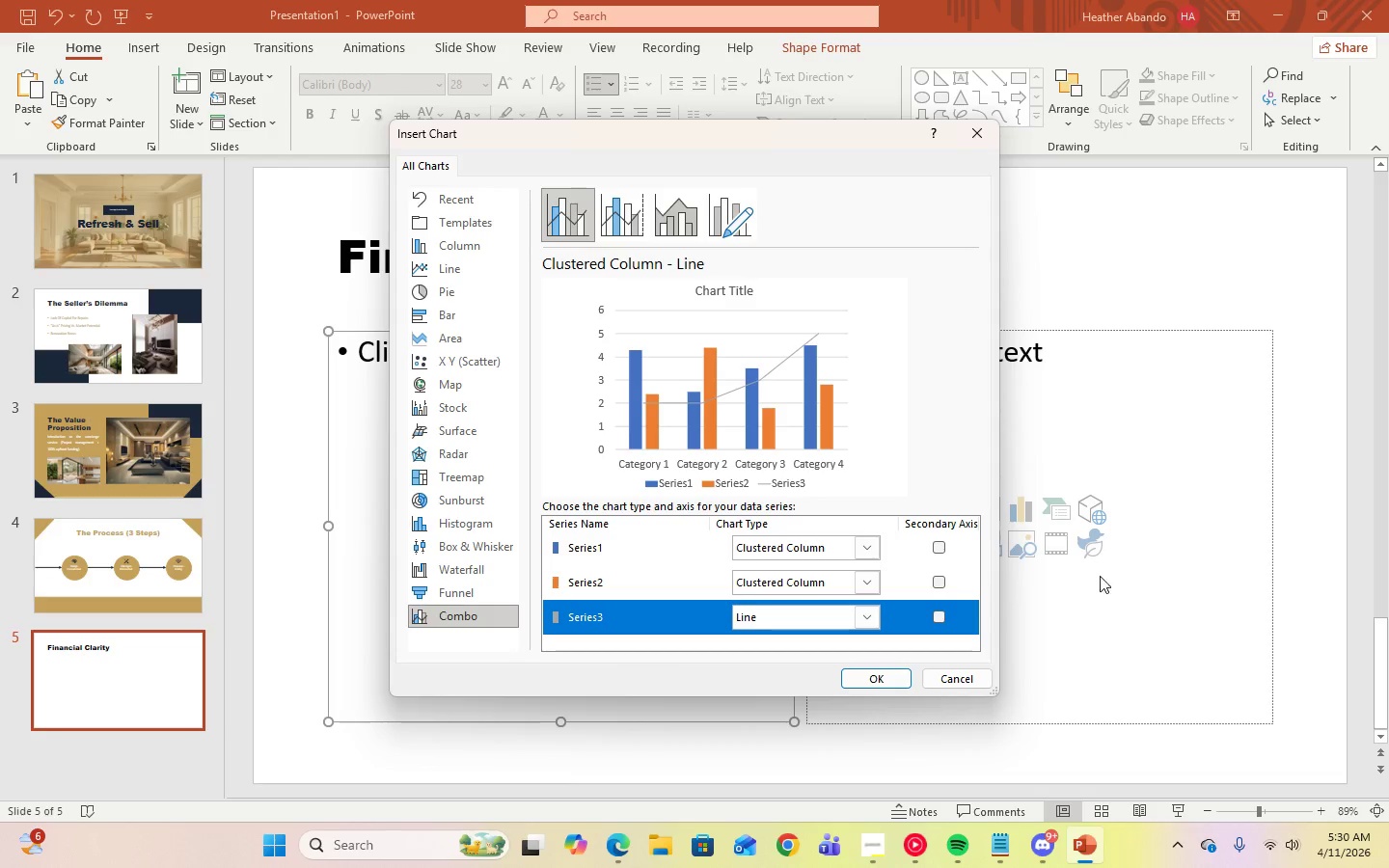 
left_click([867, 617])
 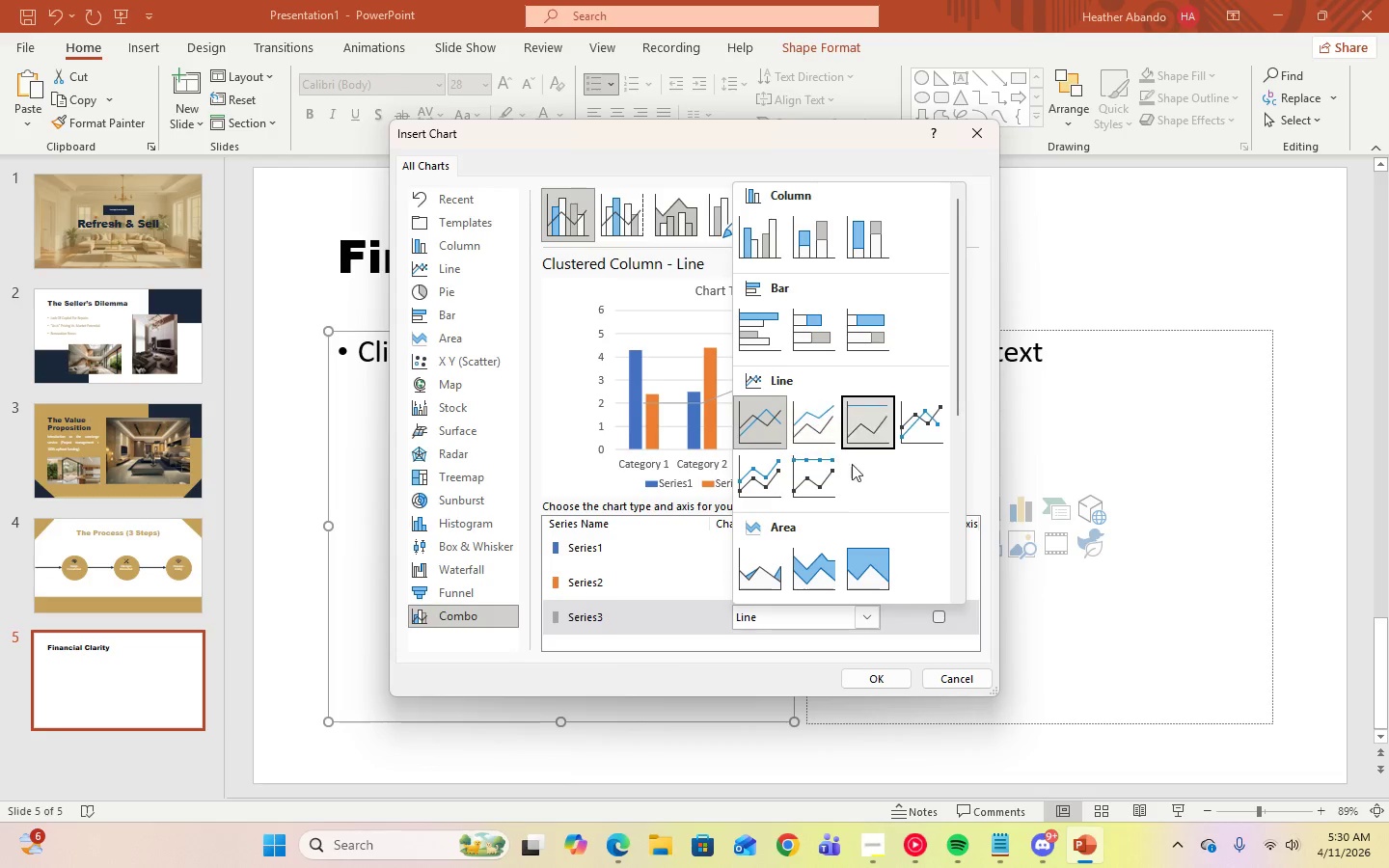 
scroll: coordinate [885, 486], scroll_direction: down, amount: 5.0
 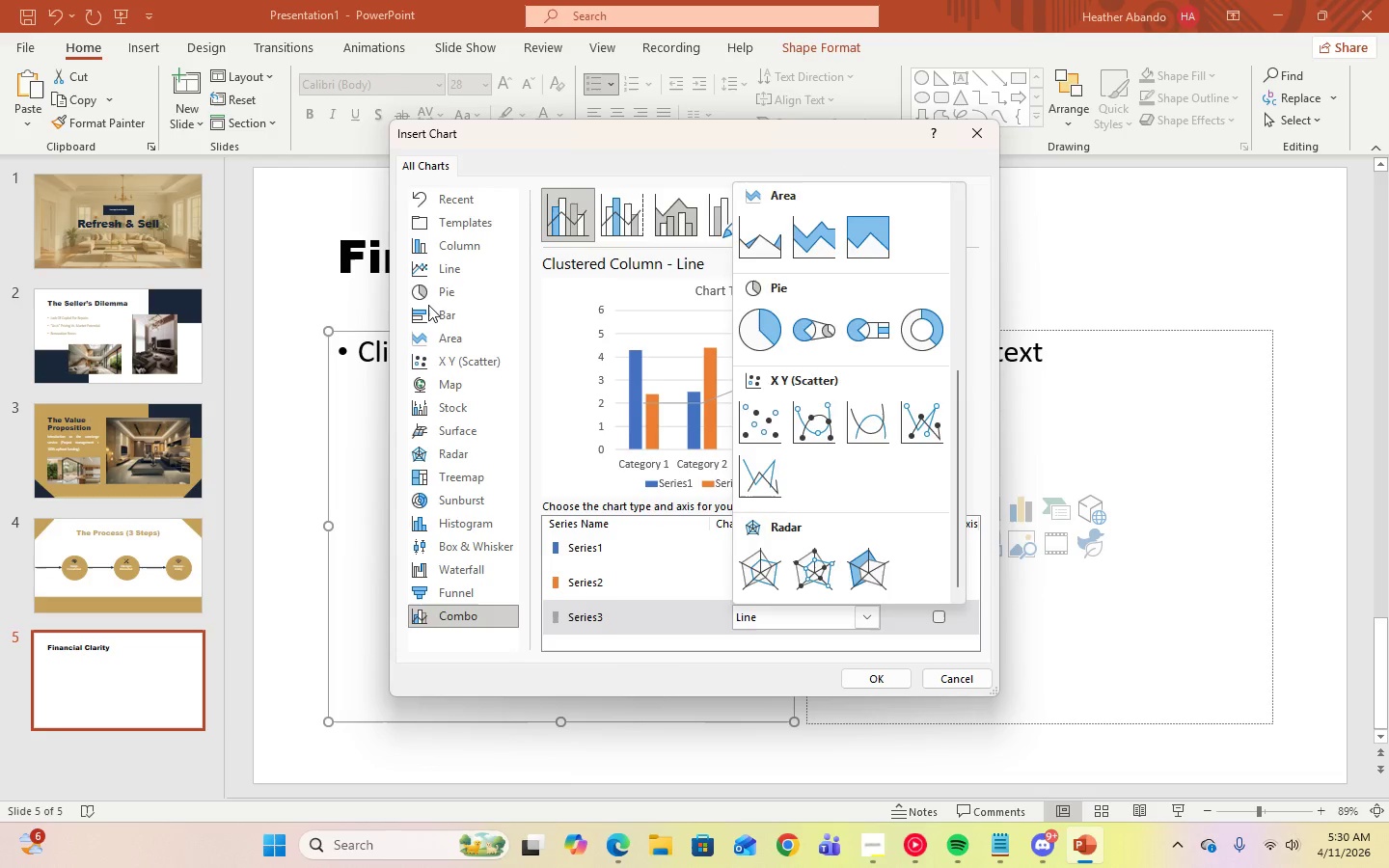 
double_click([449, 291])
 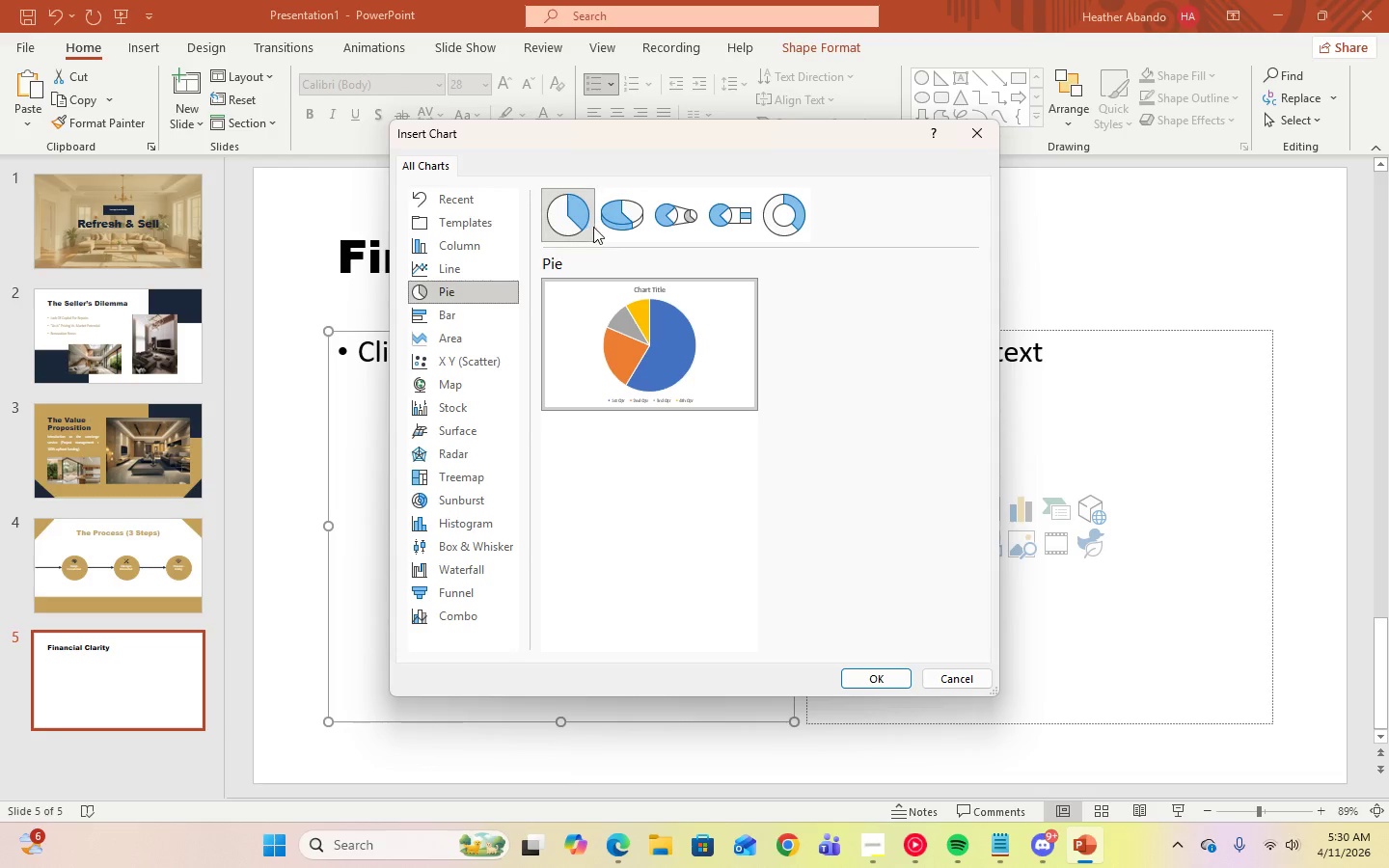 
left_click([613, 227])
 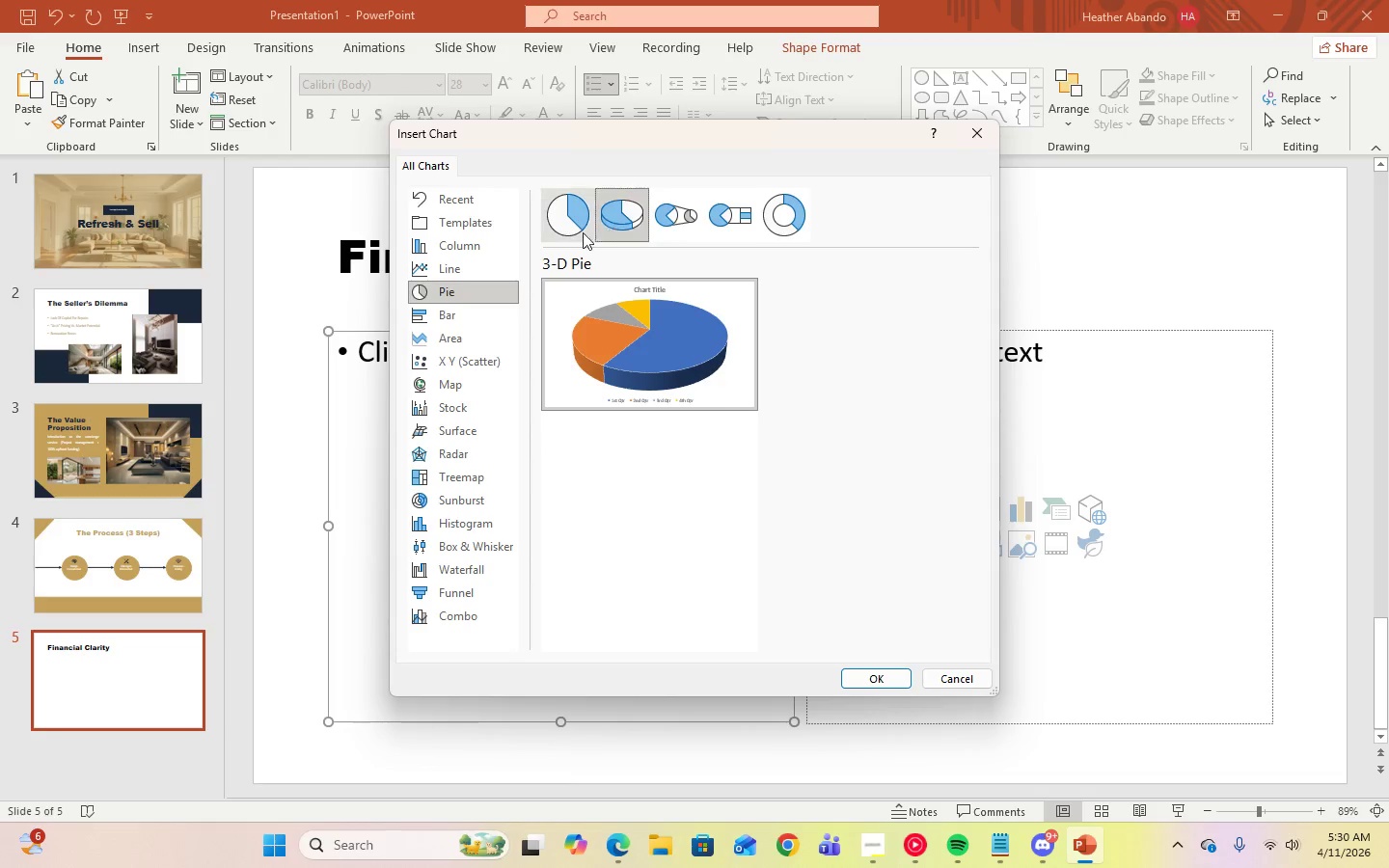 
left_click([573, 232])
 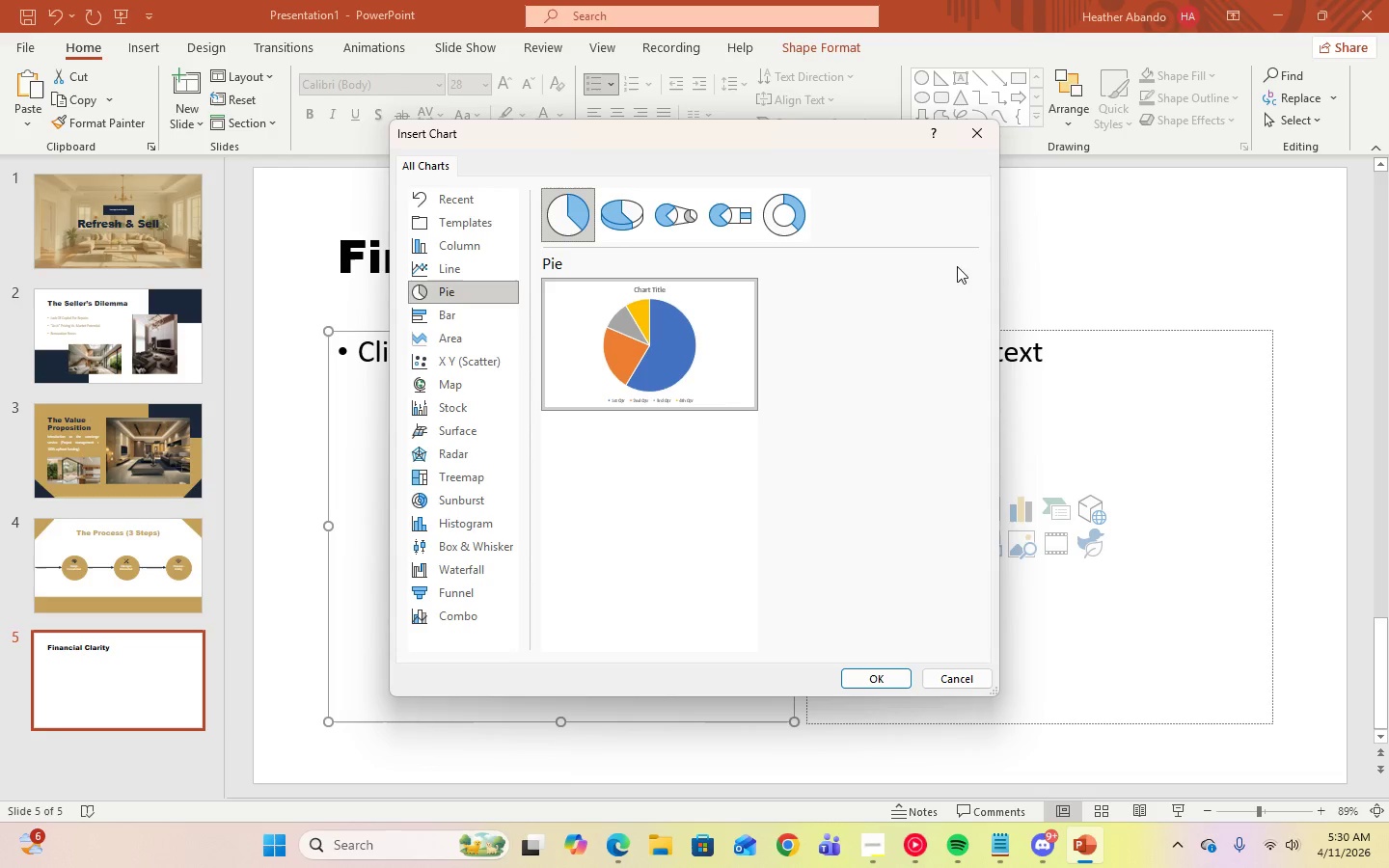 
left_click([792, 222])
 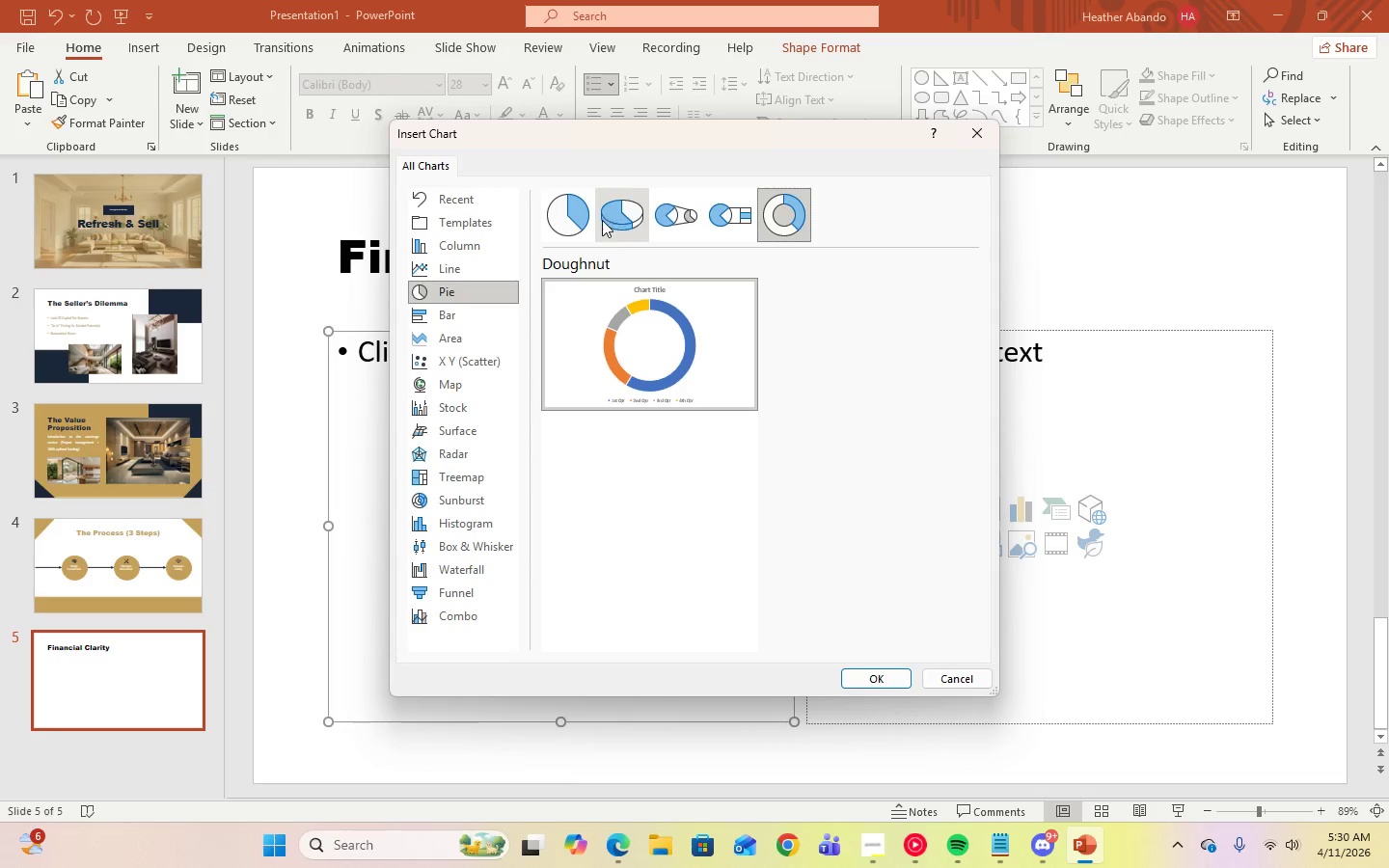 
left_click([577, 223])
 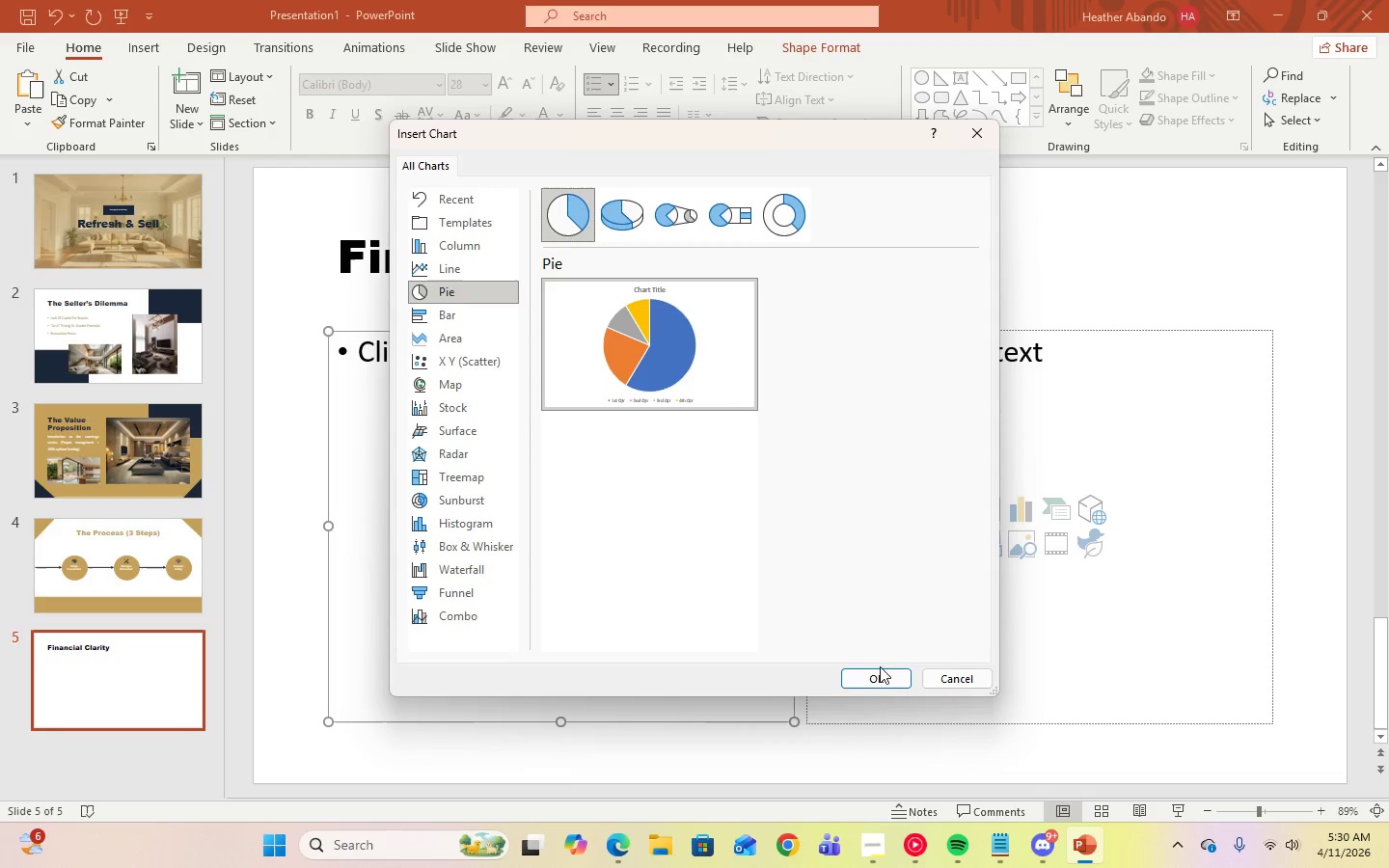 
left_click([881, 672])
 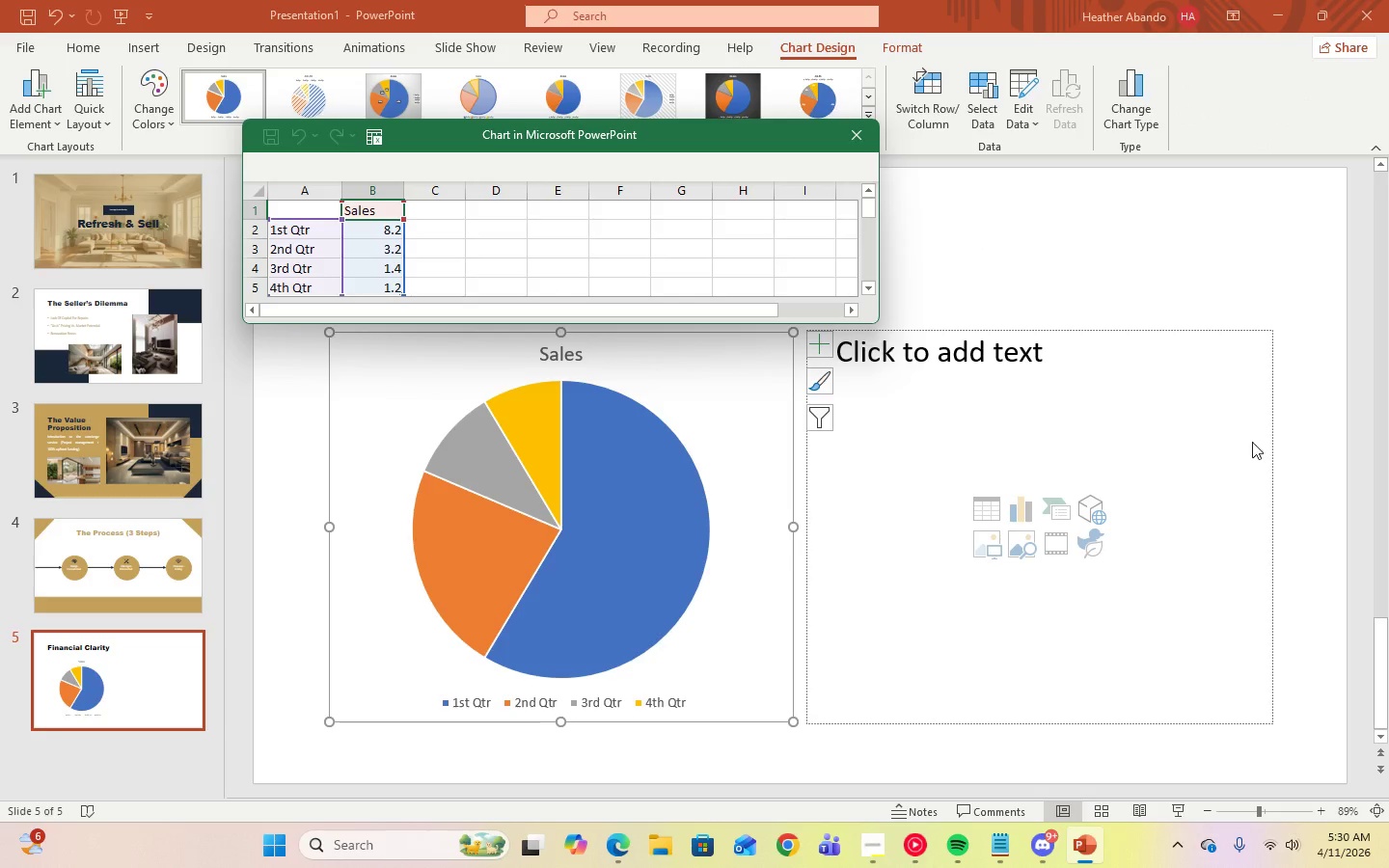 
left_click([851, 138])
 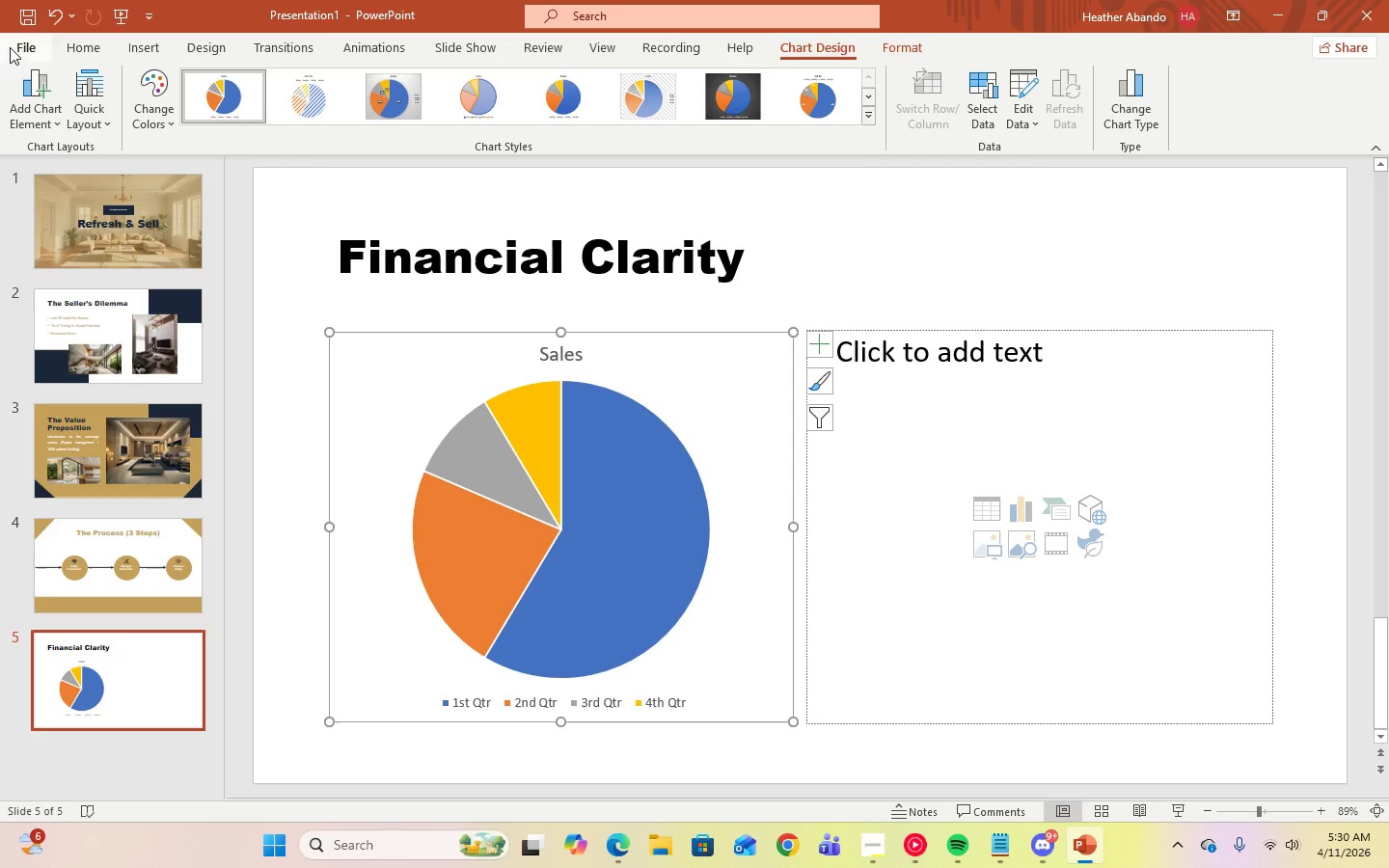 
left_click([50, 21])
 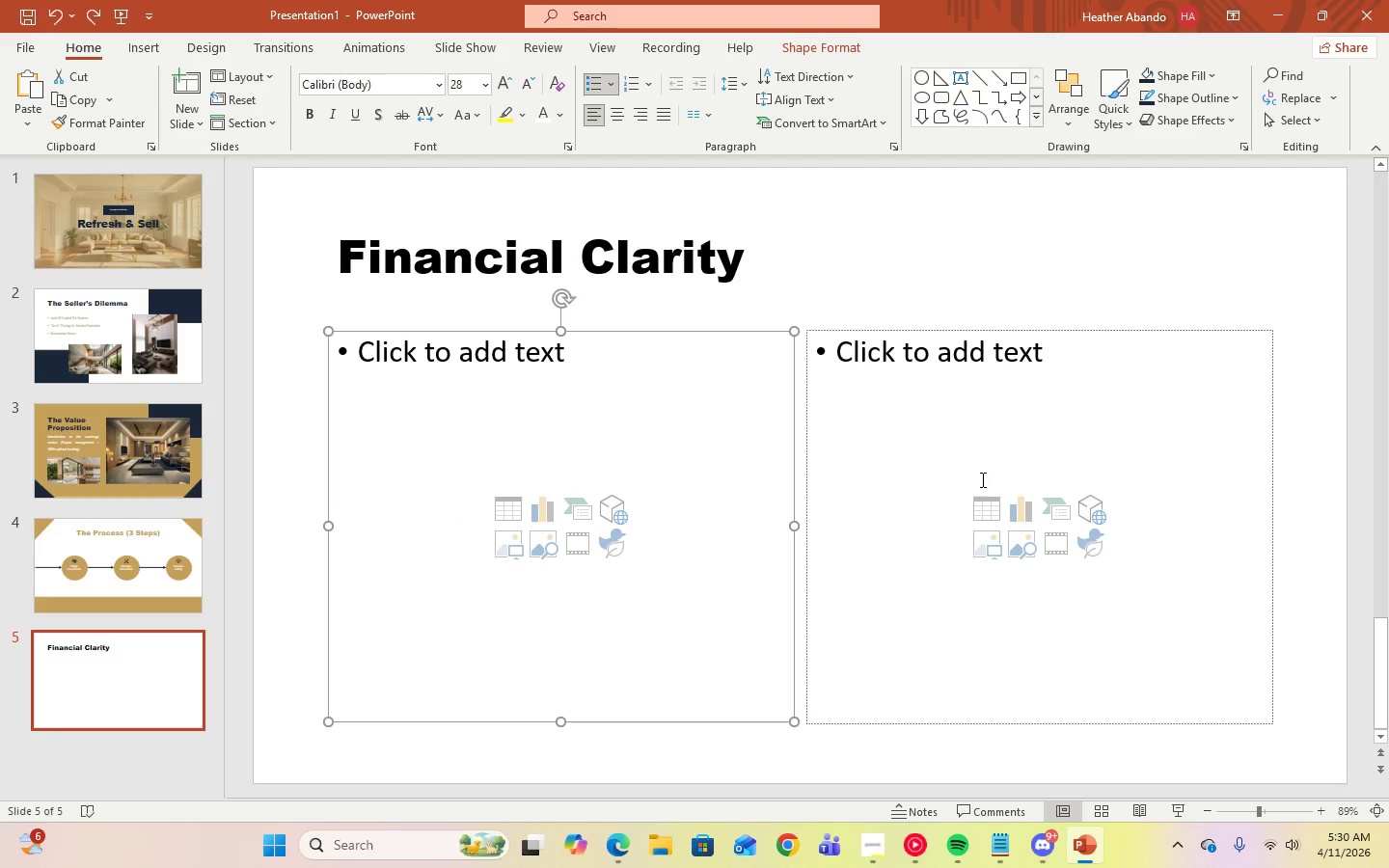 
left_click([1013, 514])
 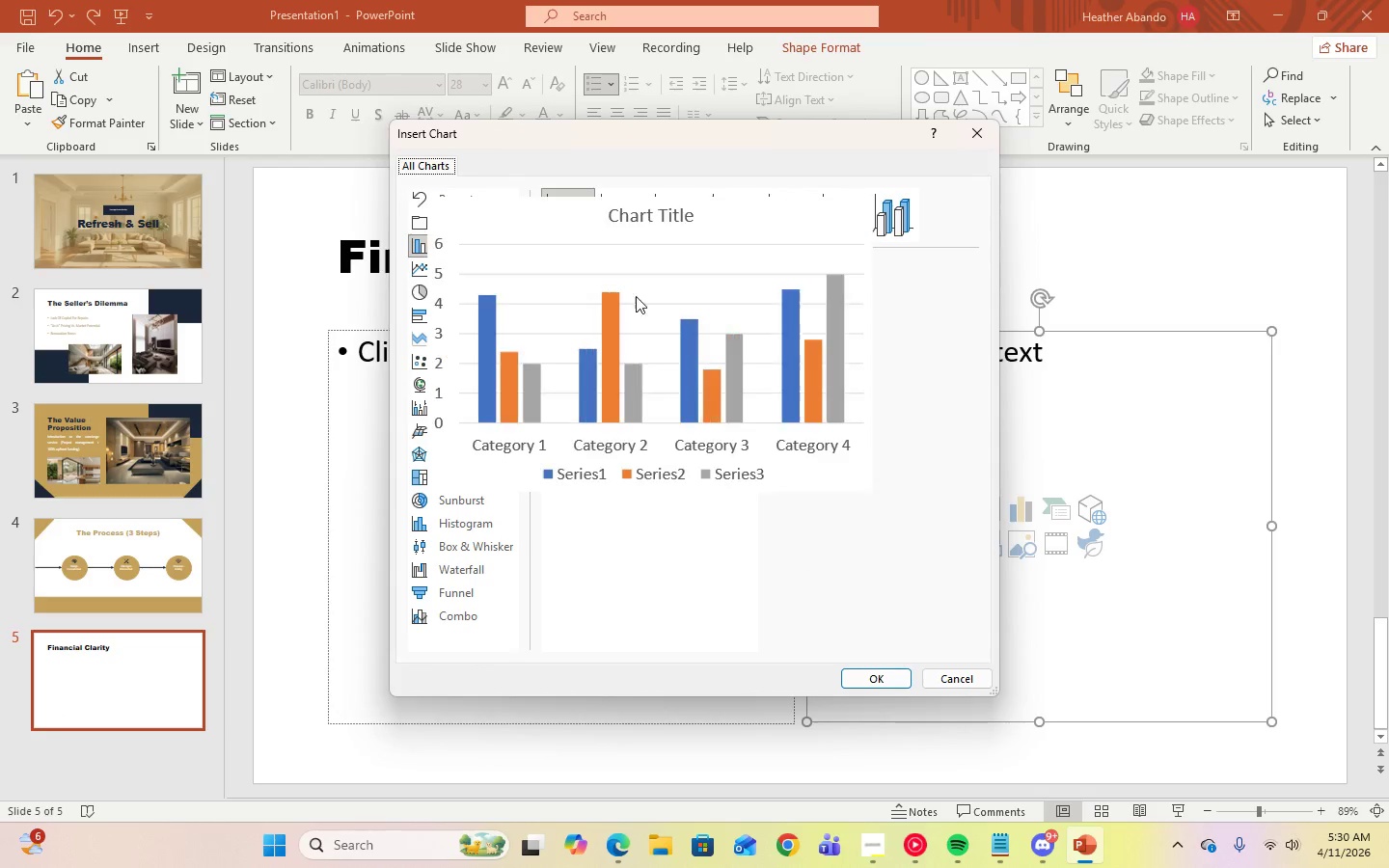 
wait(6.84)
 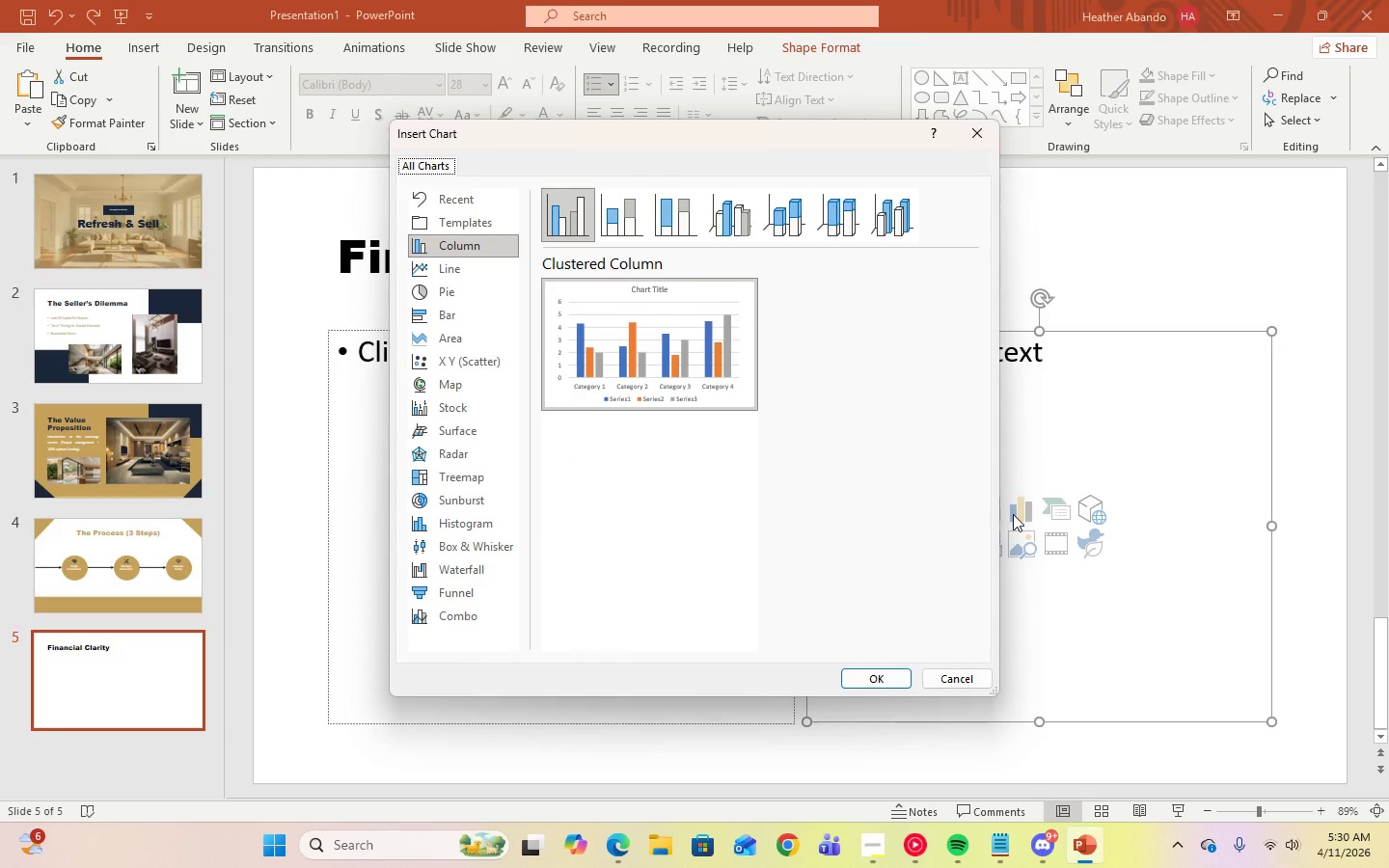 
left_click([433, 294])
 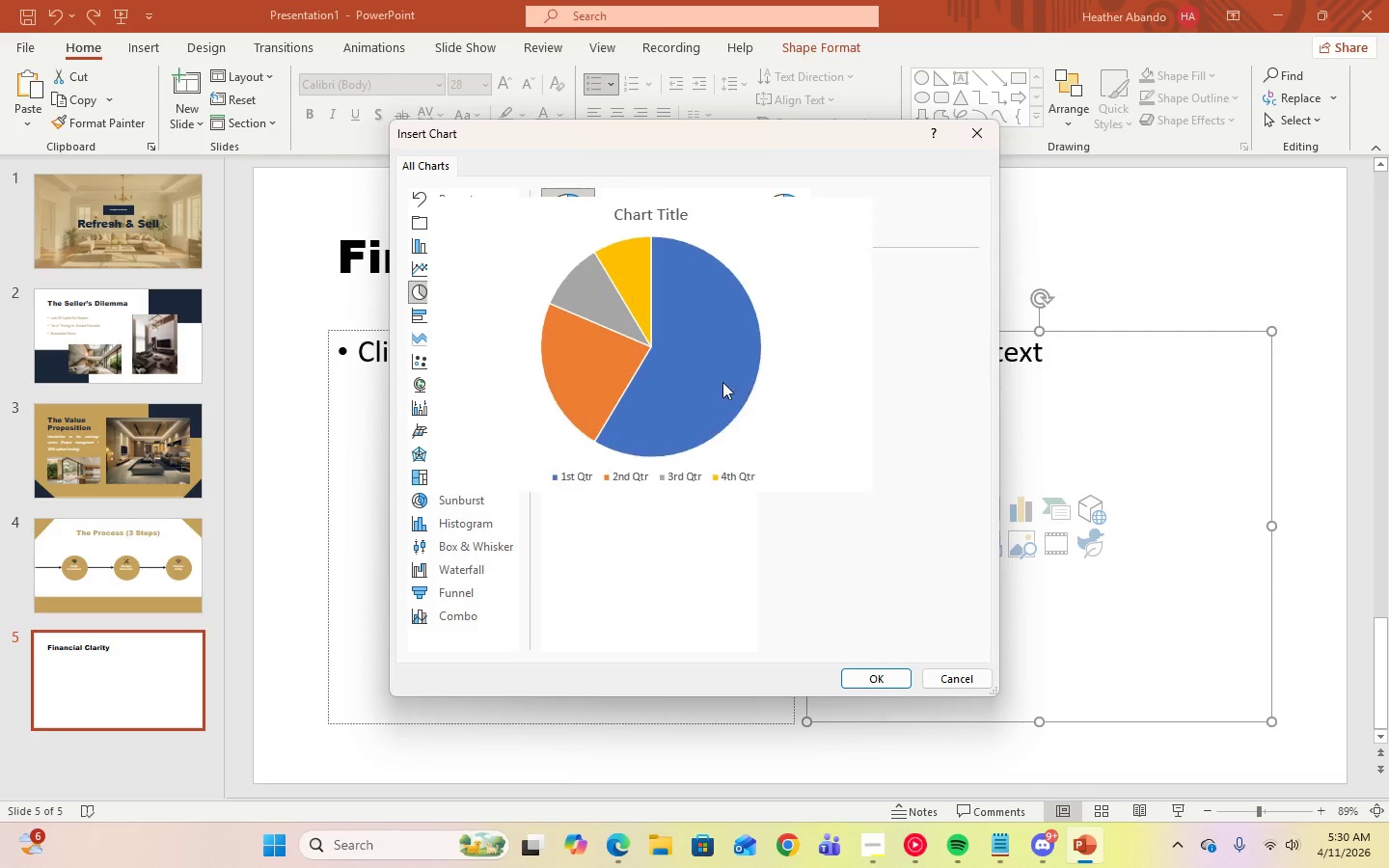 
left_click([715, 382])
 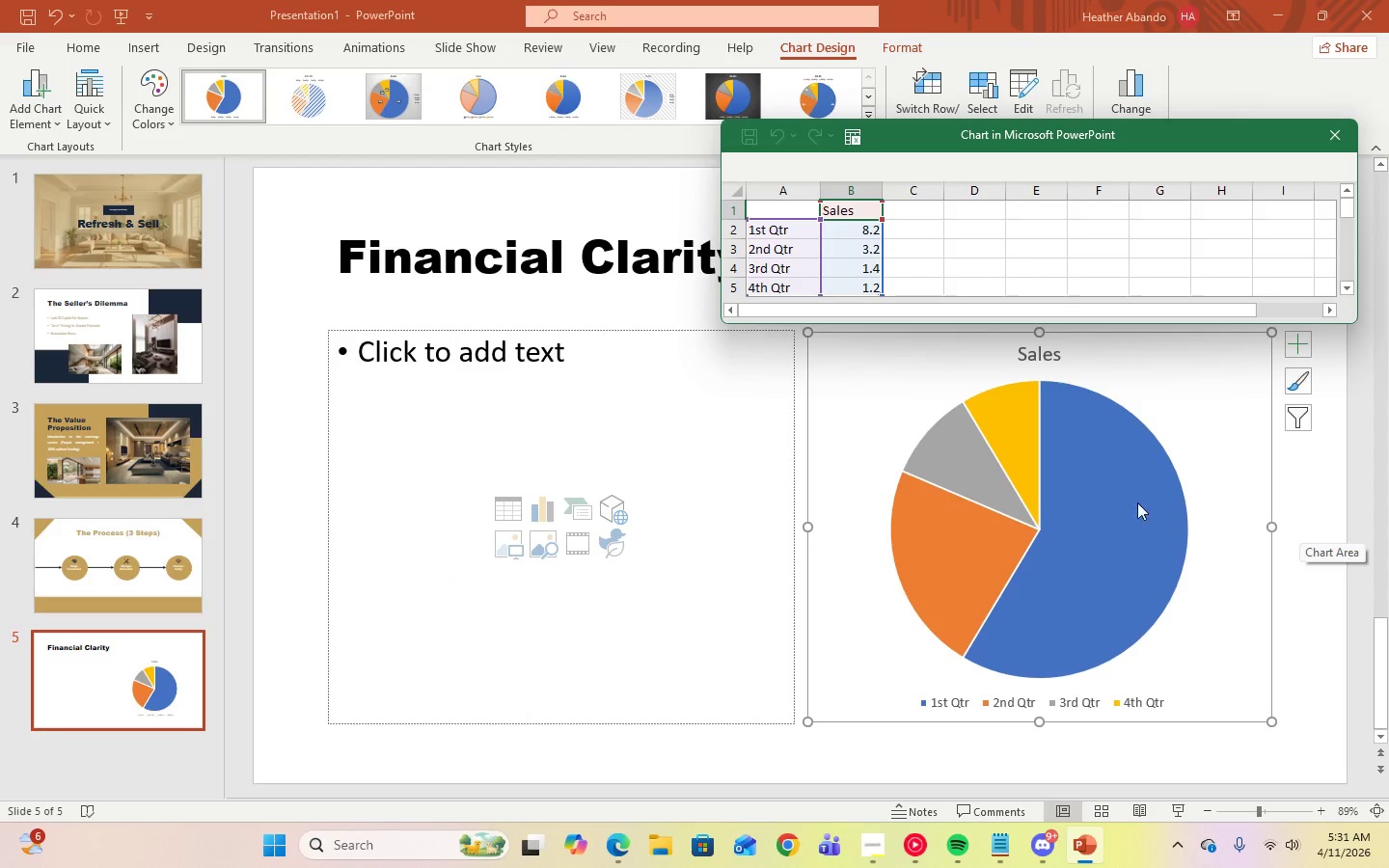 
left_click([885, 847])